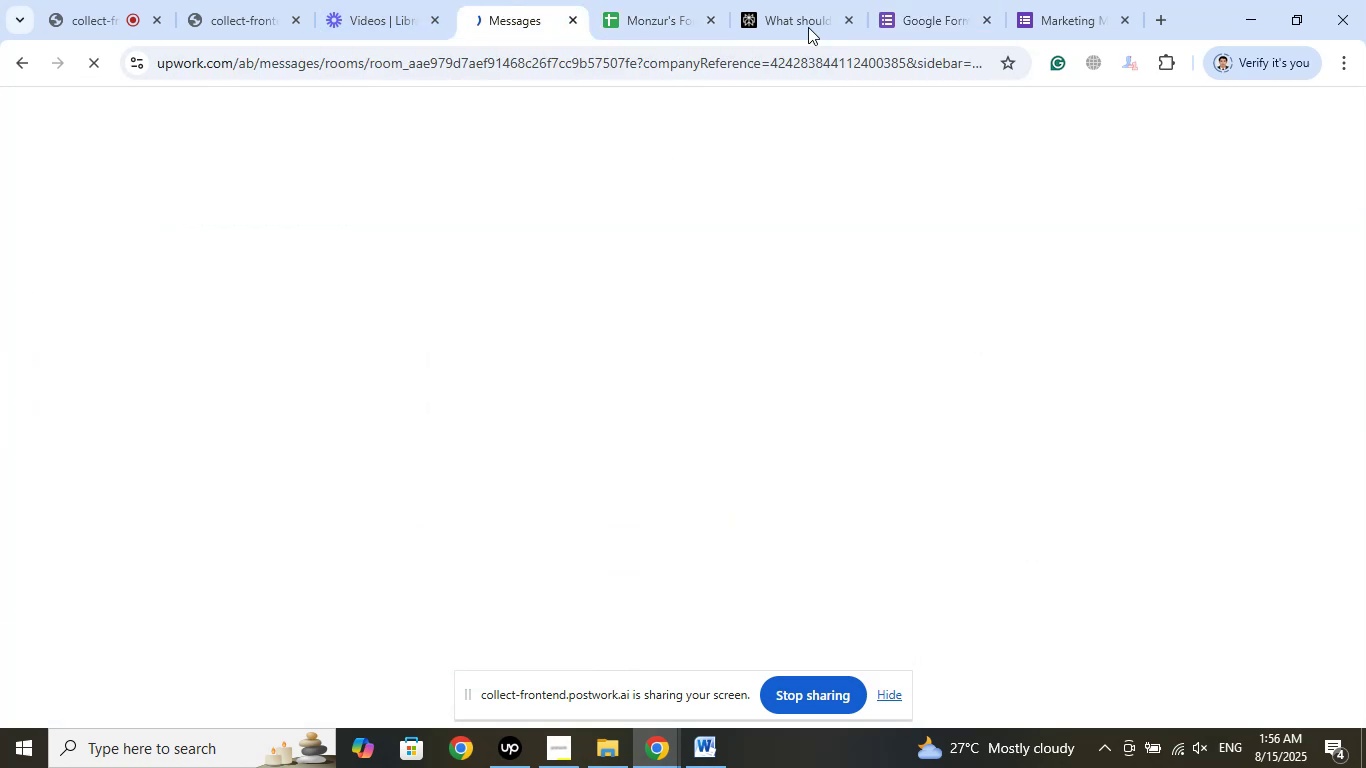 
left_click([805, 0])
 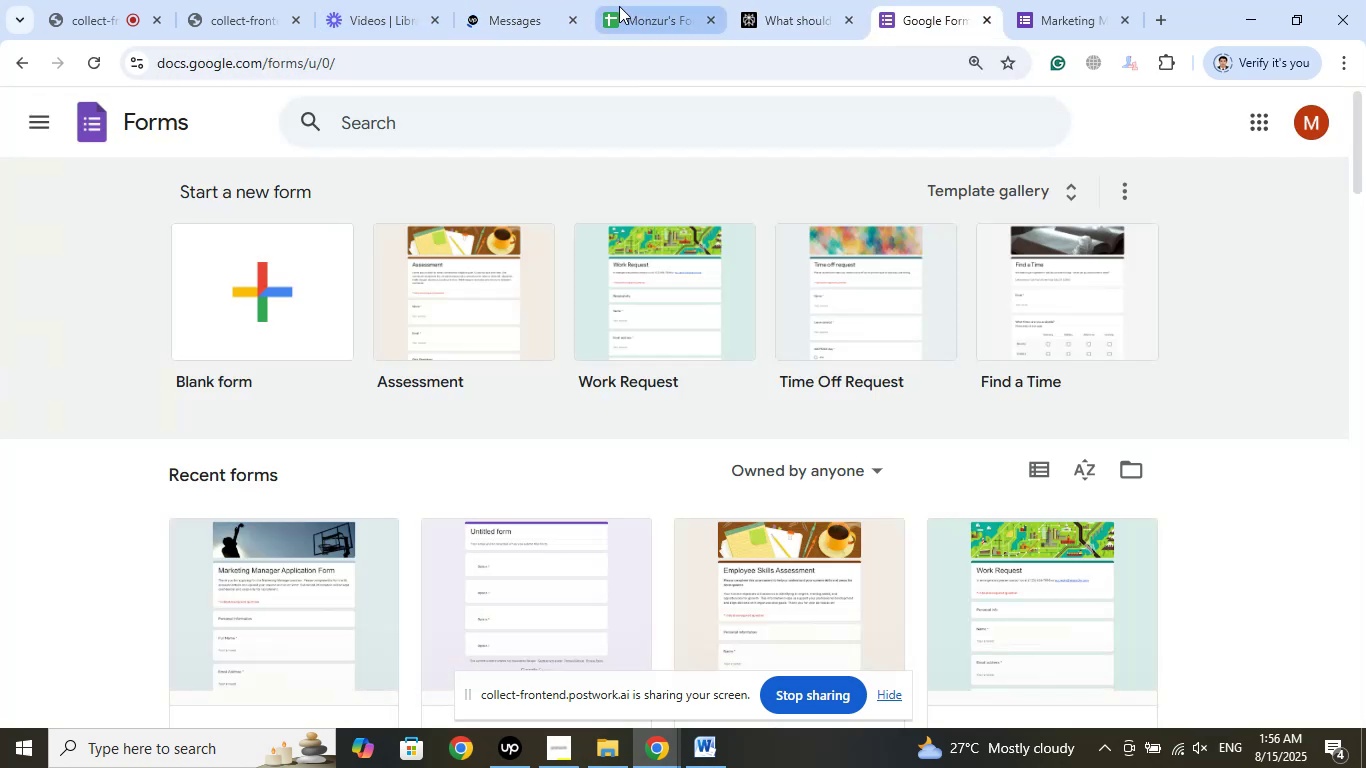 
left_click([666, 0])
 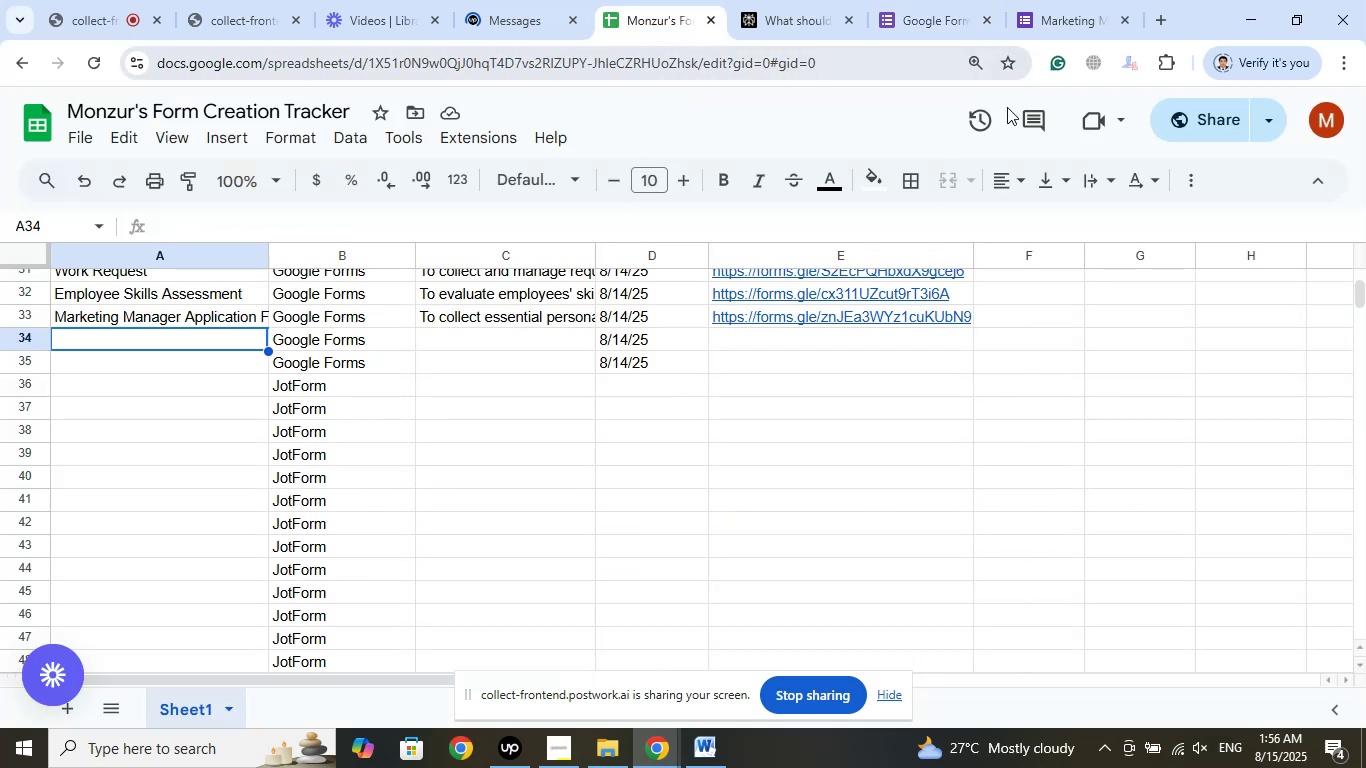 
left_click([1058, 18])
 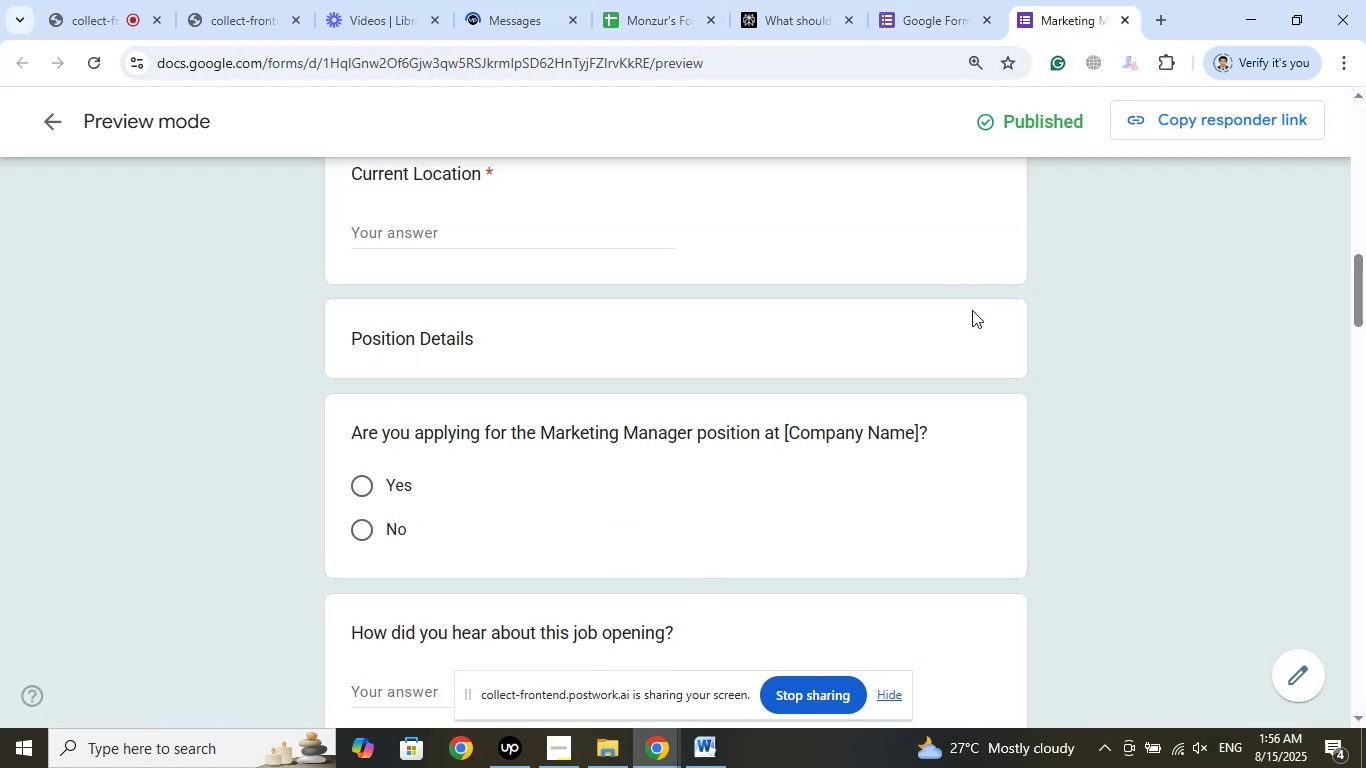 
scroll: coordinate [1027, 351], scroll_direction: up, amount: 7.0
 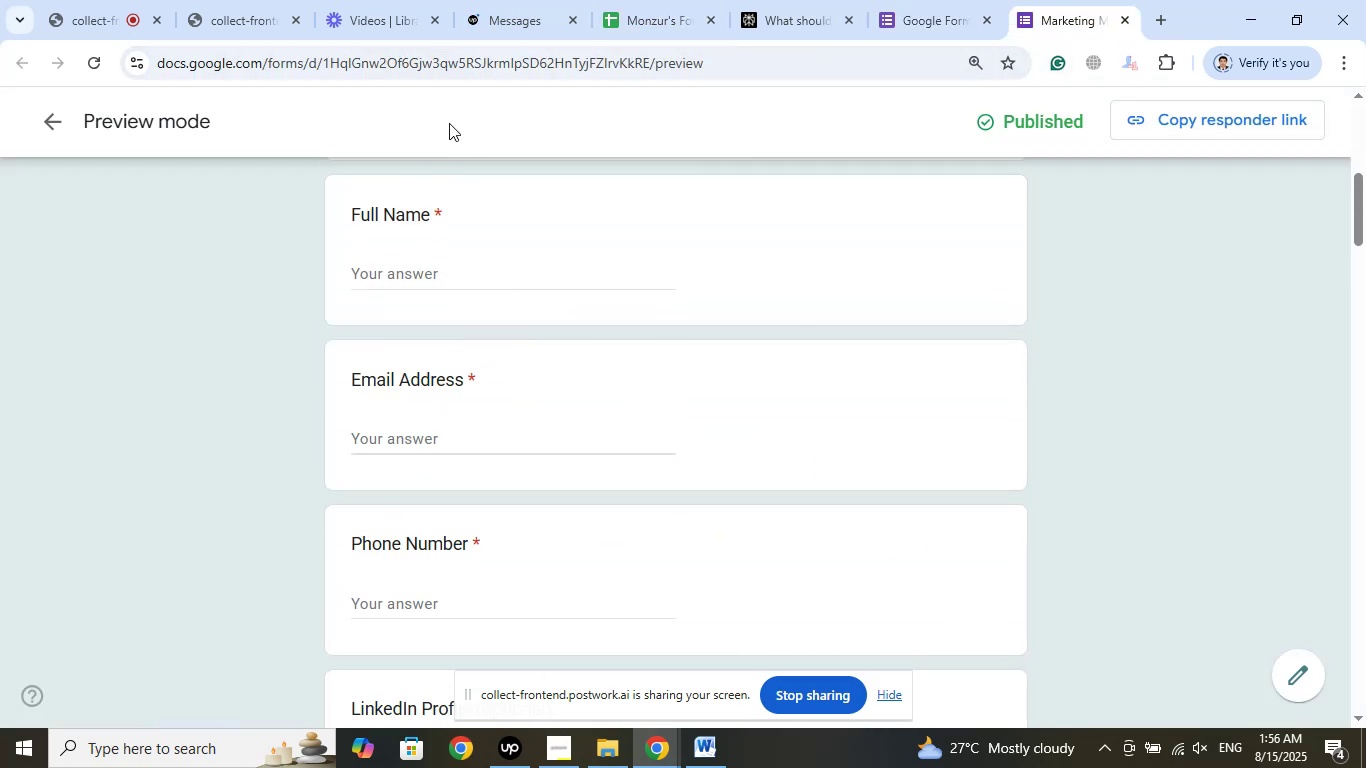 
left_click([531, 0])
 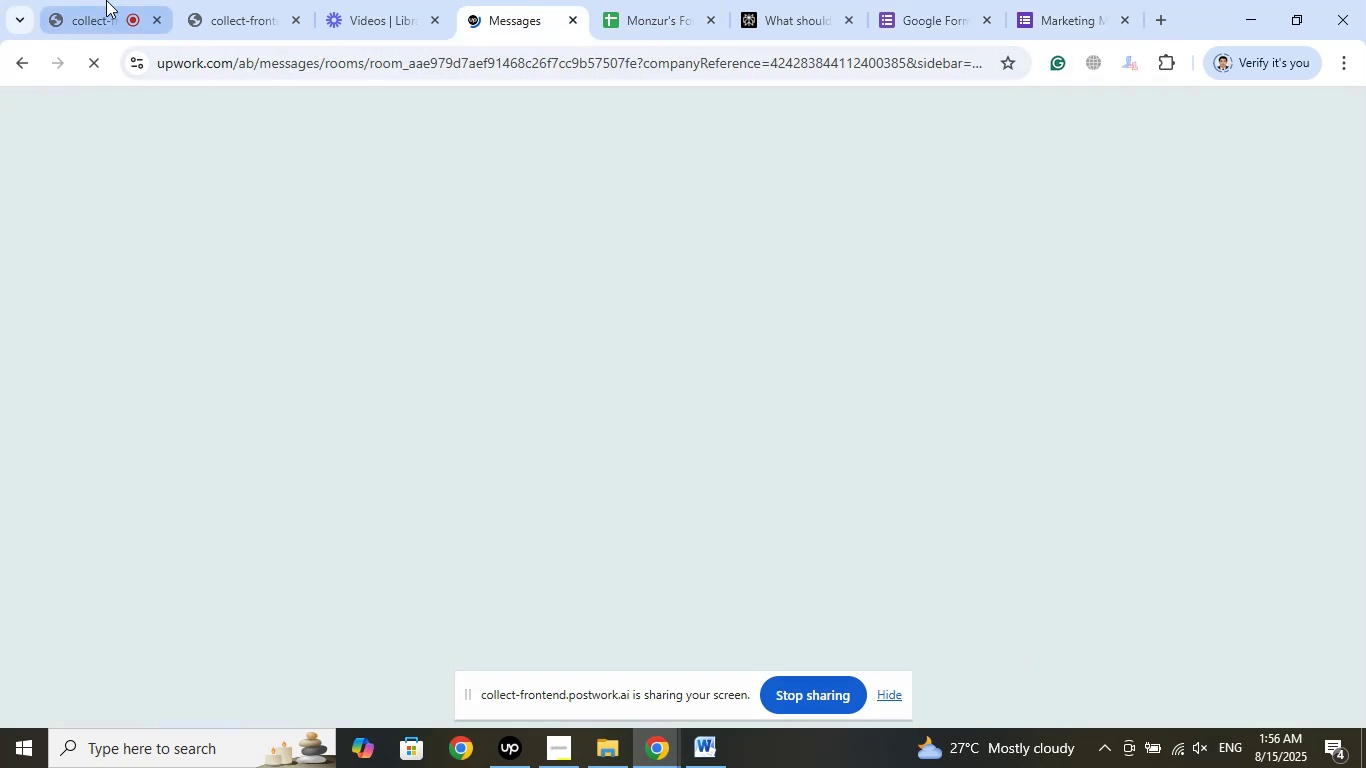 
left_click([106, 0])
 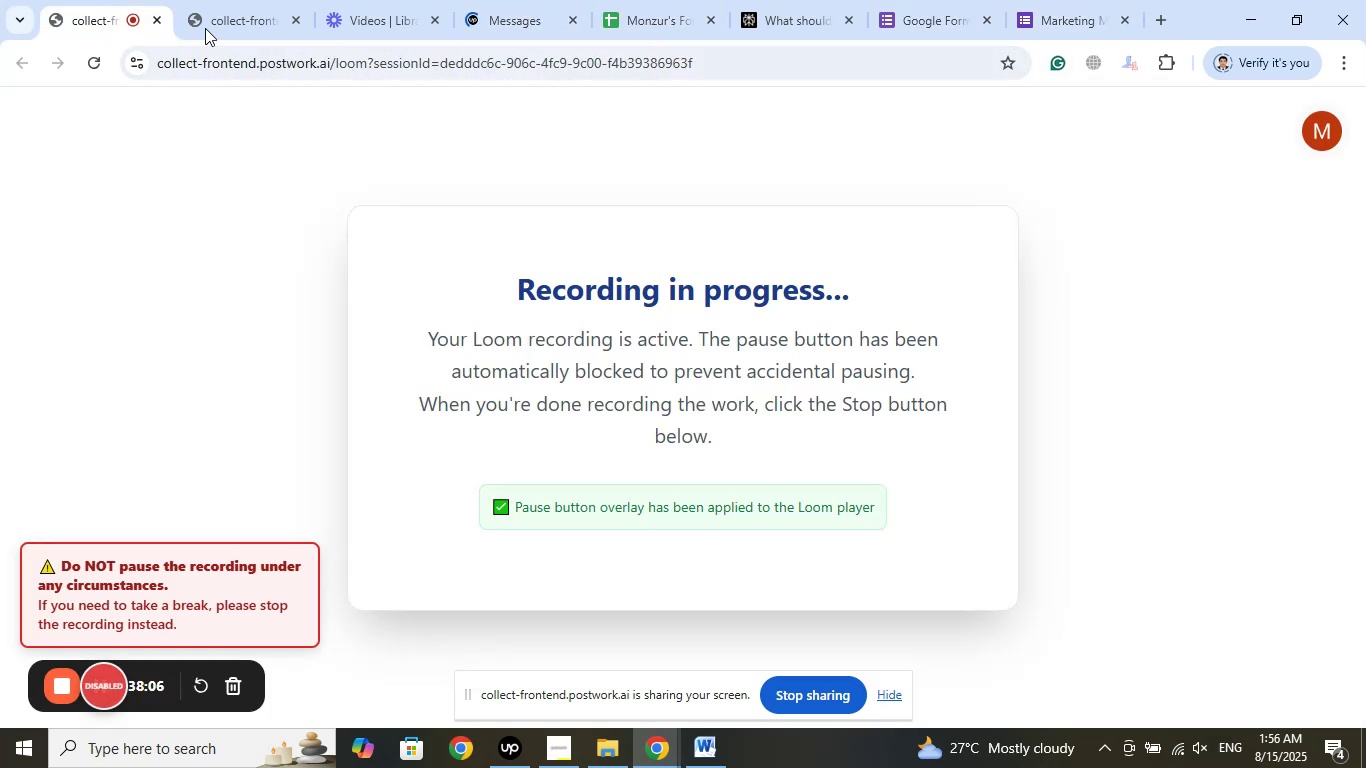 
left_click([224, 0])
 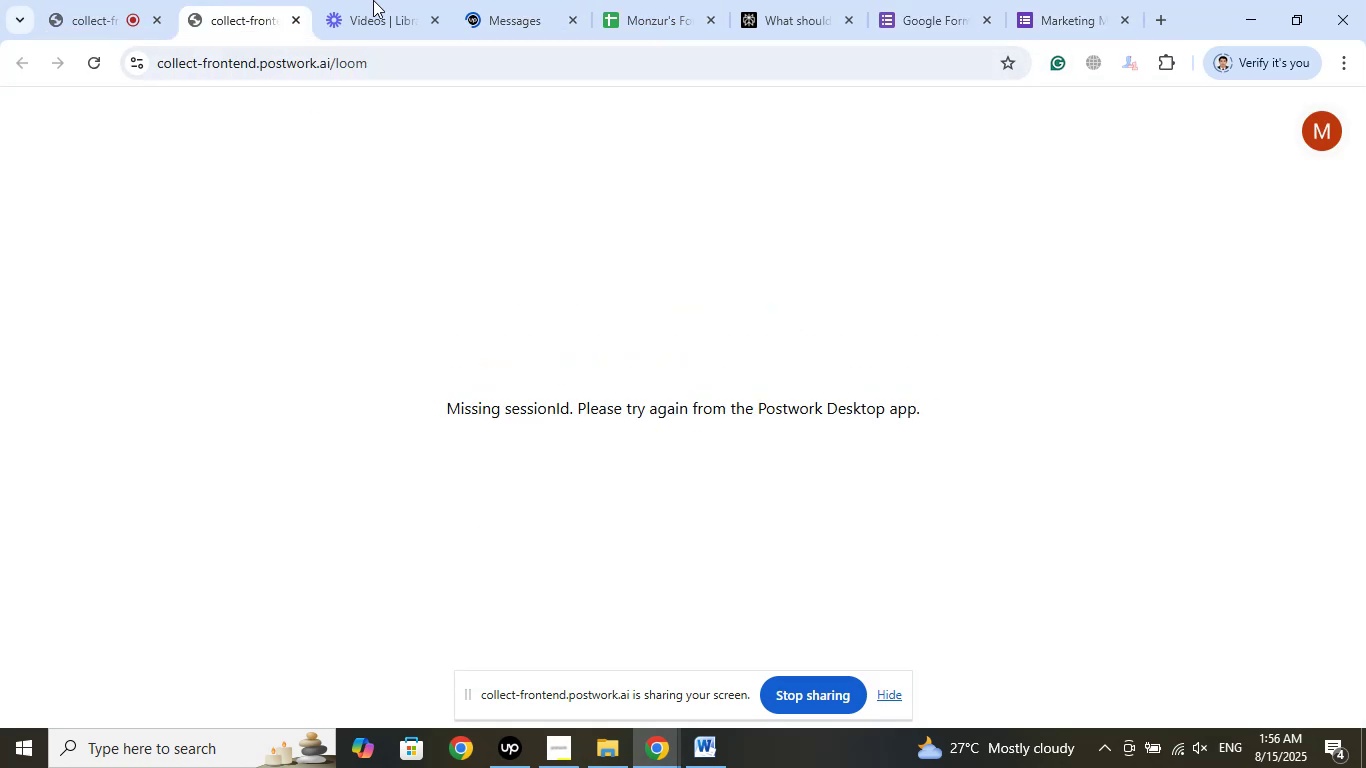 
left_click([377, 0])
 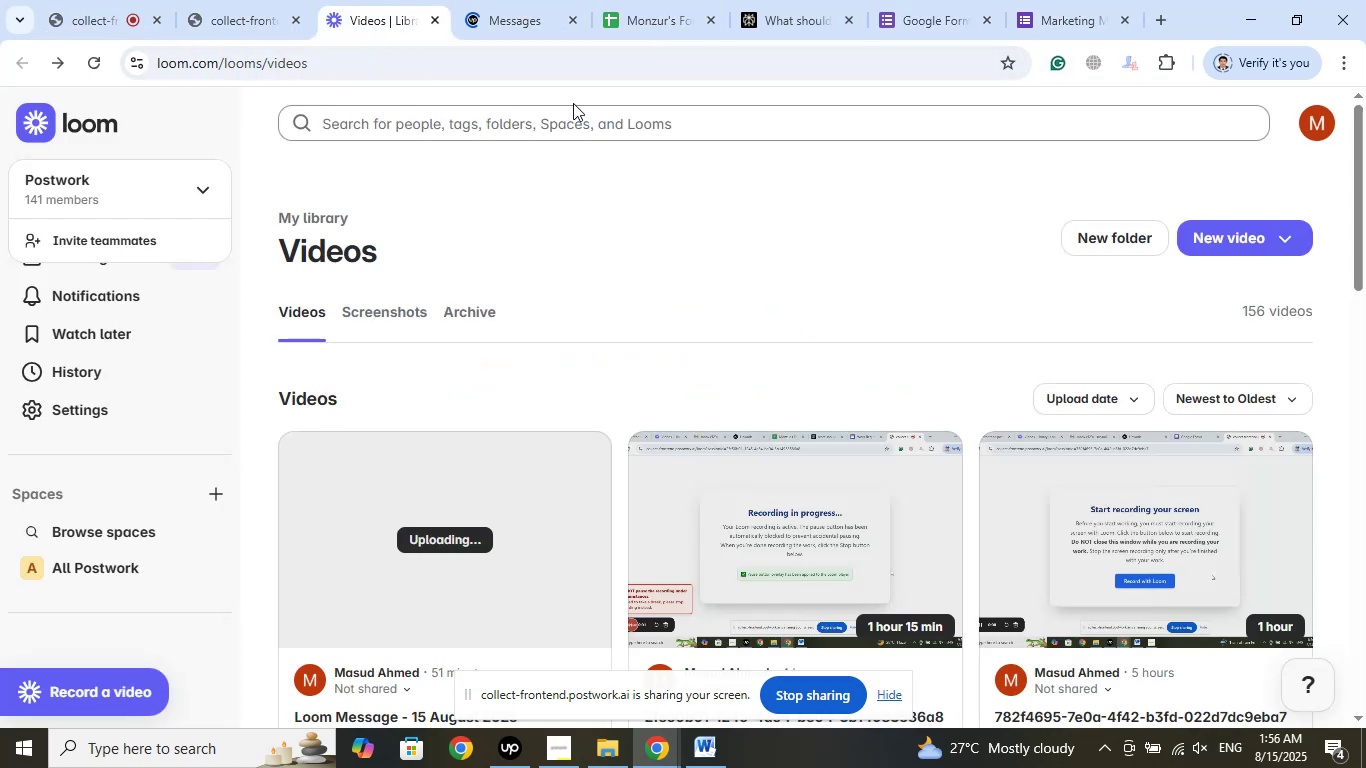 
left_click([642, 0])
 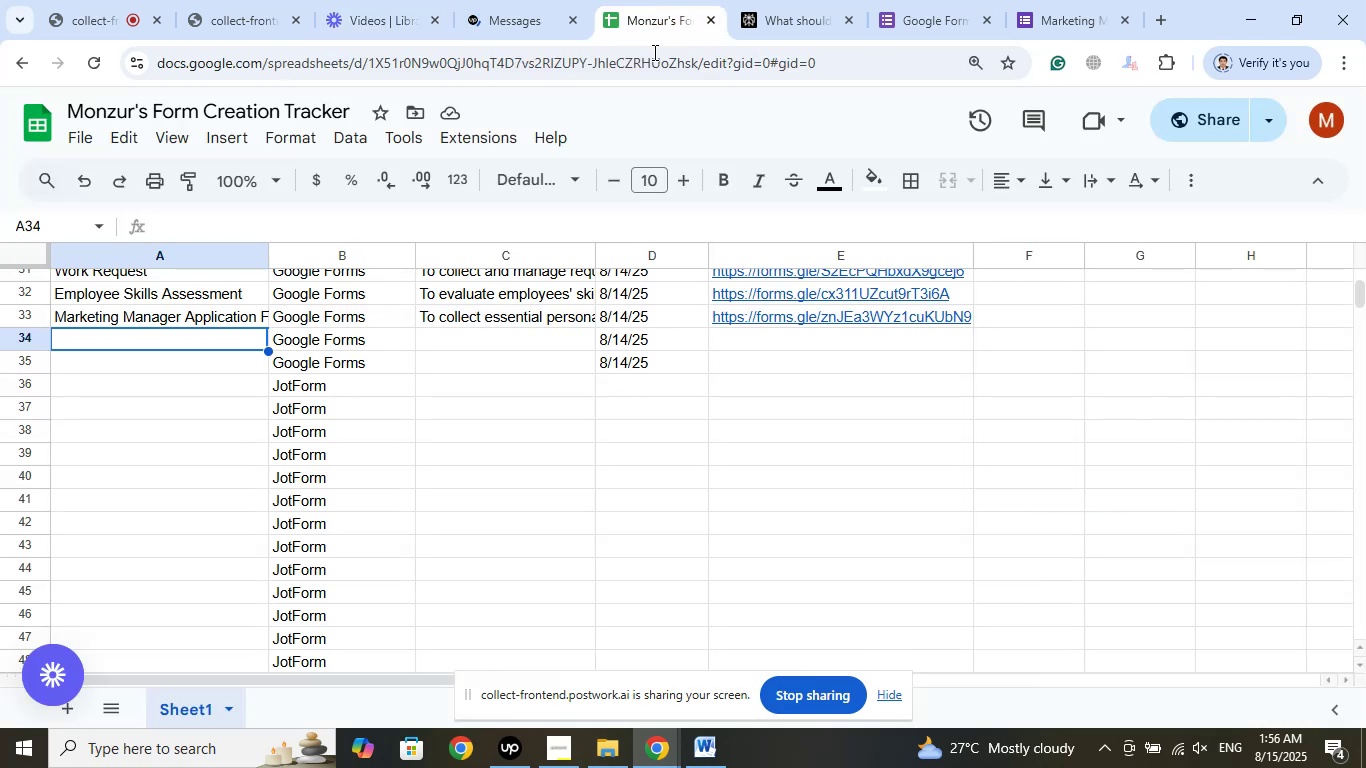 
left_click([809, 0])
 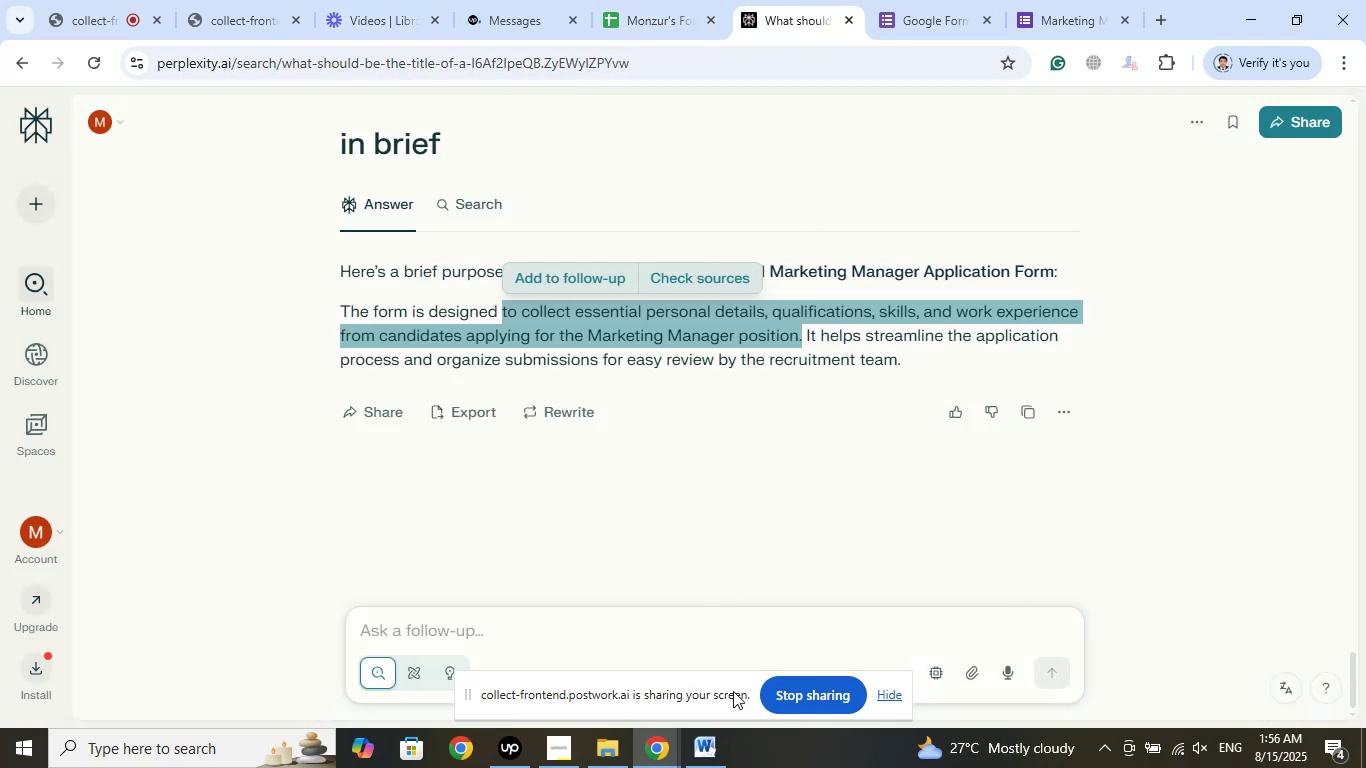 
left_click([714, 751])
 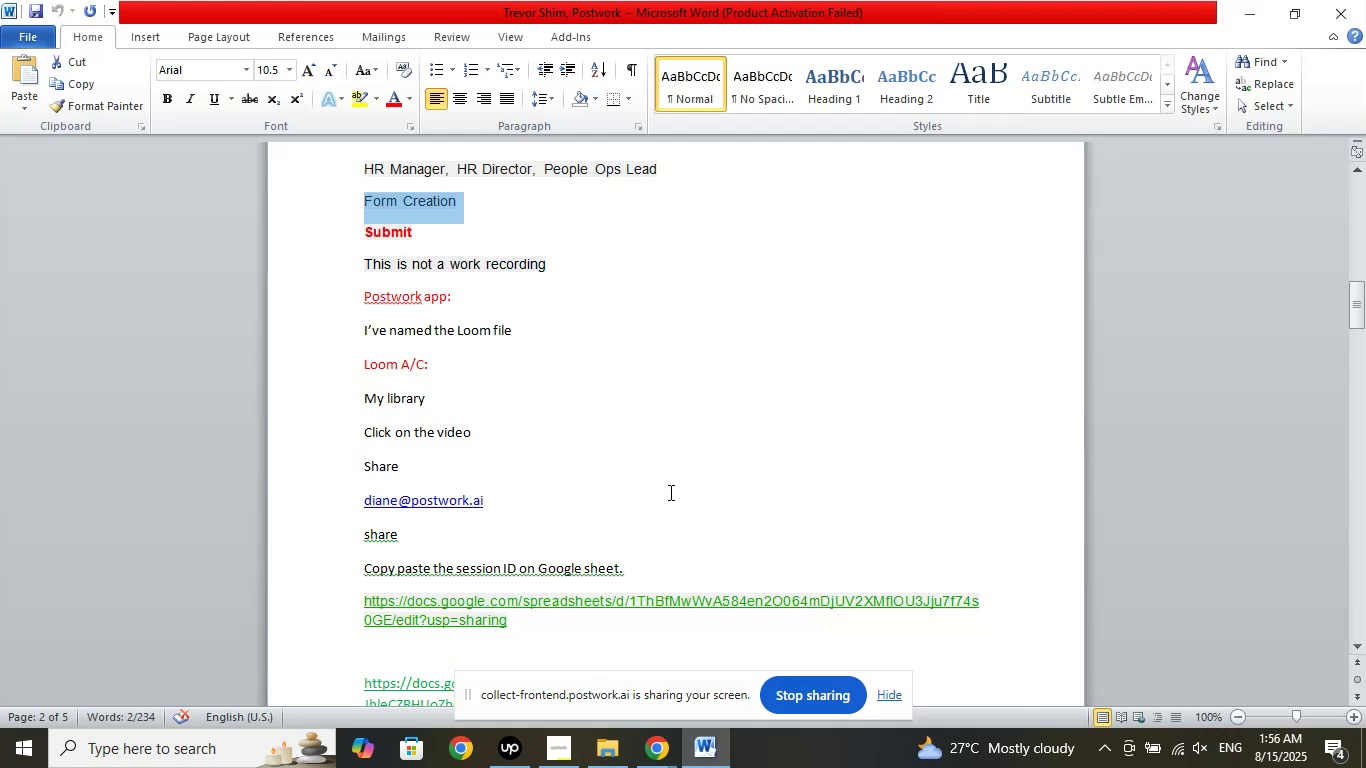 
scroll: coordinate [689, 395], scroll_direction: down, amount: 3.0
 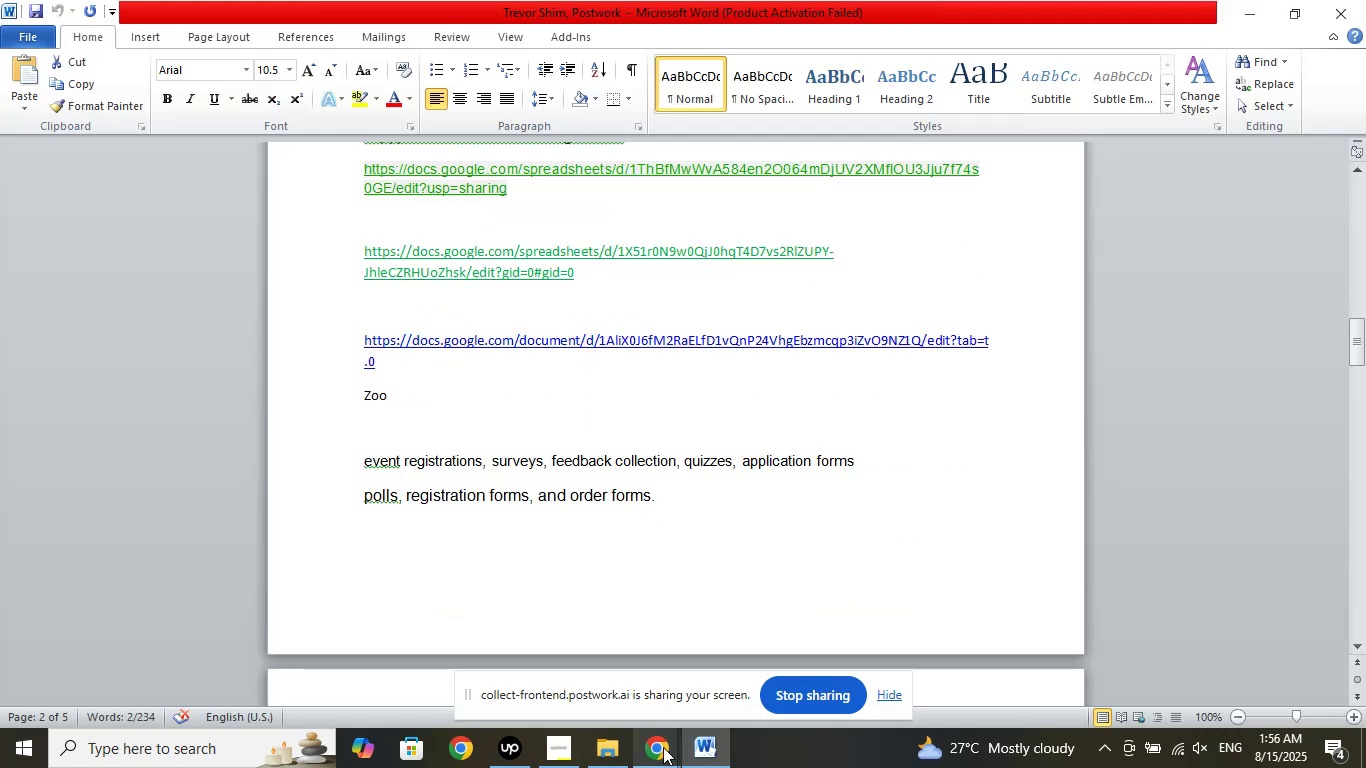 
left_click([551, 679])
 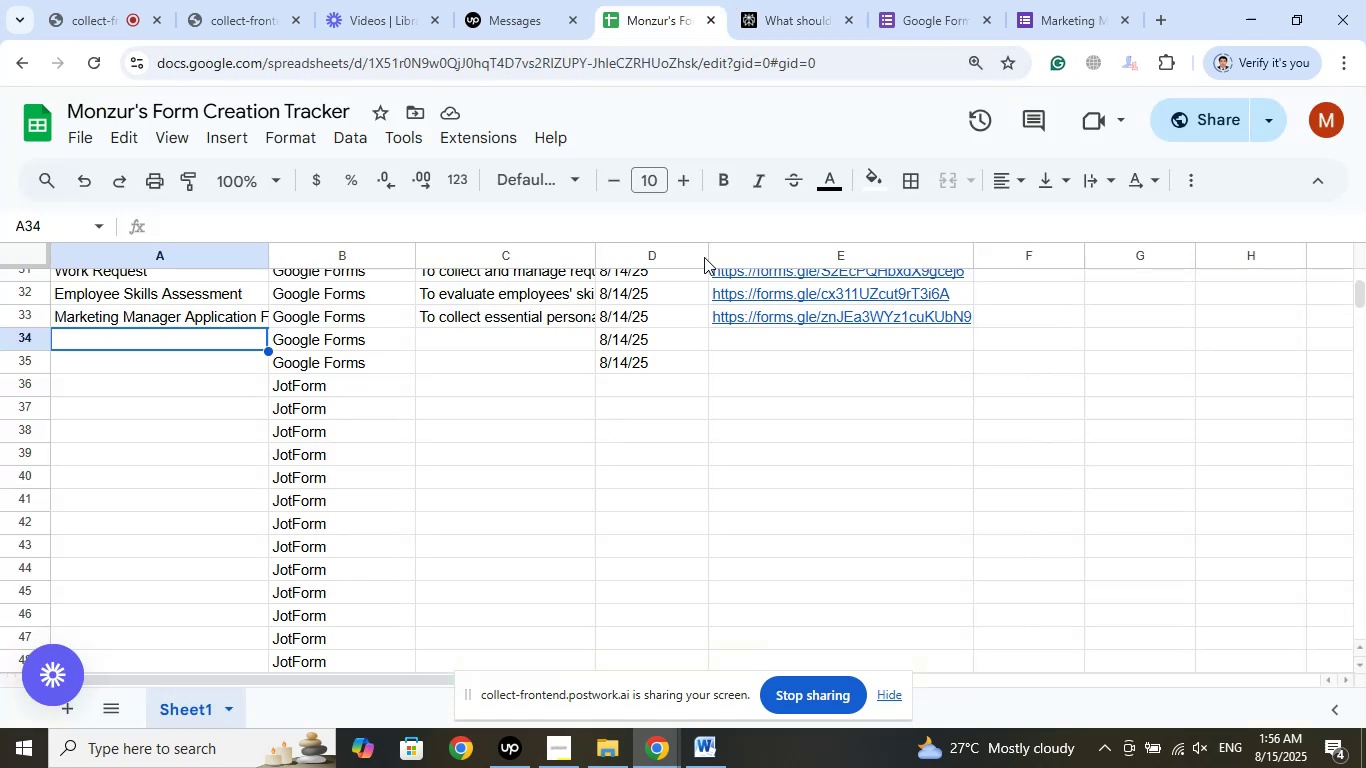 
scroll: coordinate [638, 528], scroll_direction: up, amount: 7.0
 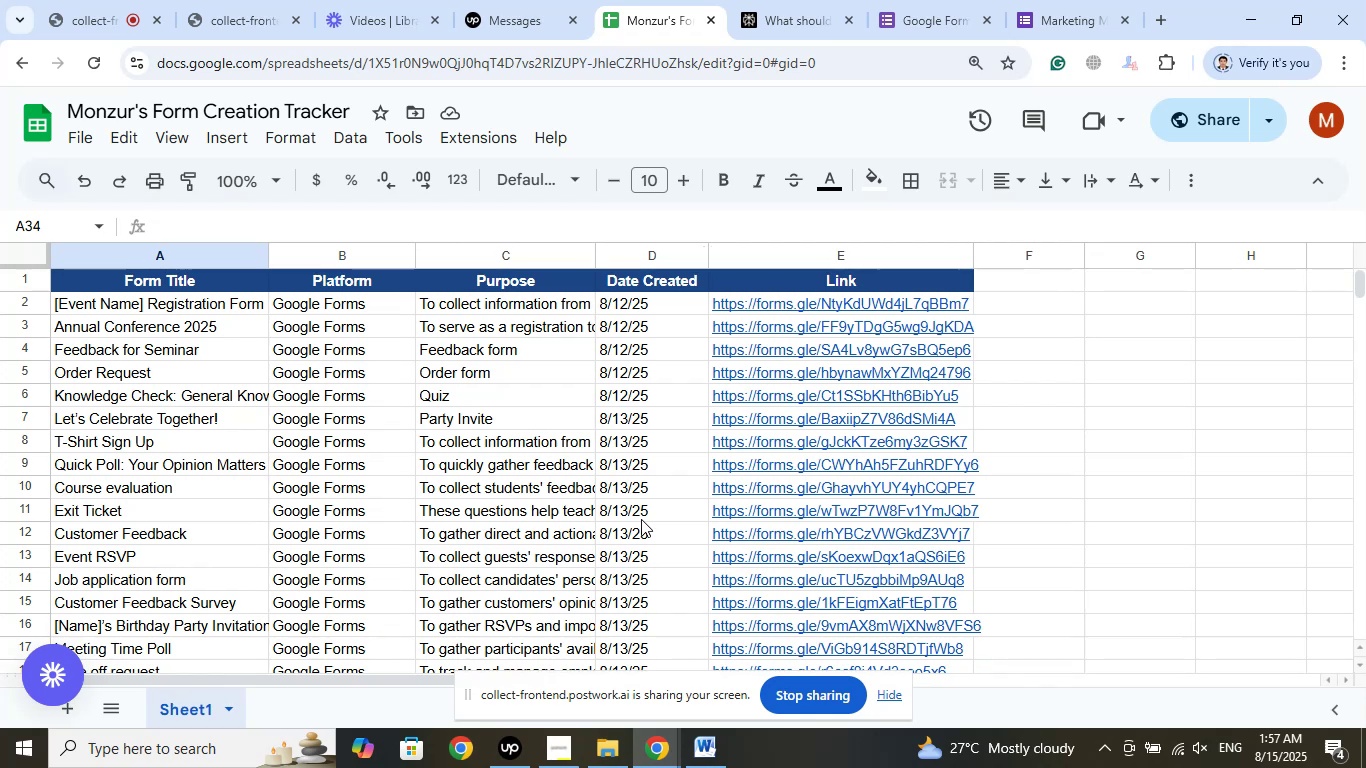 
wait(20.13)
 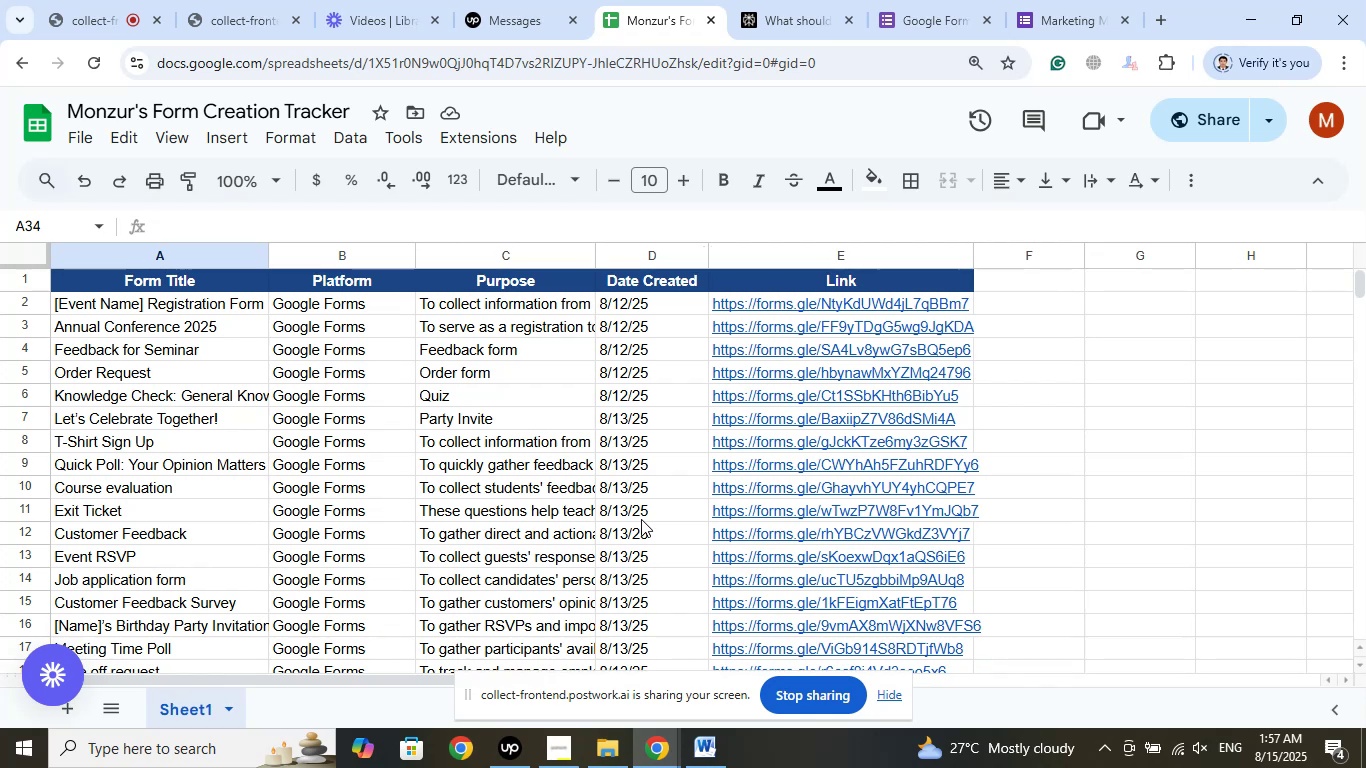 
scroll: coordinate [211, 496], scroll_direction: down, amount: 3.0
 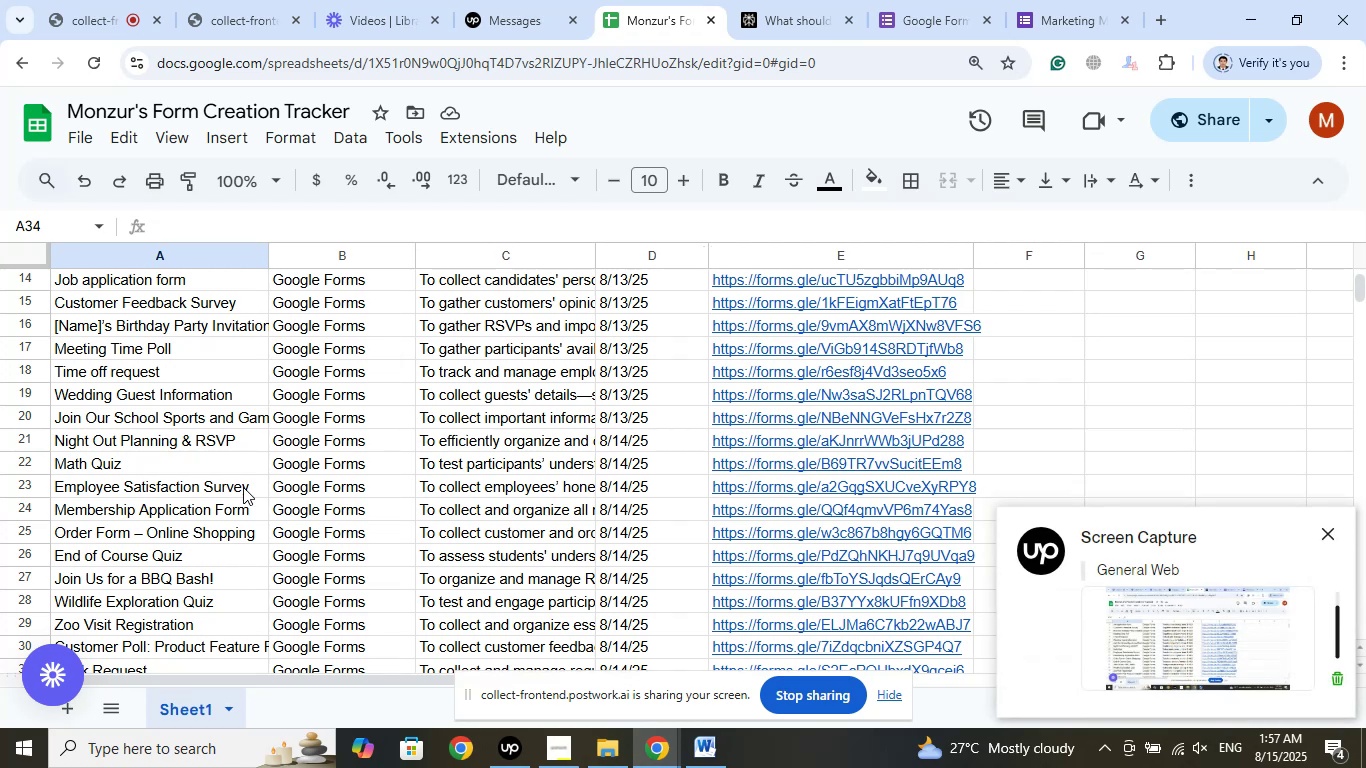 
wait(14.56)
 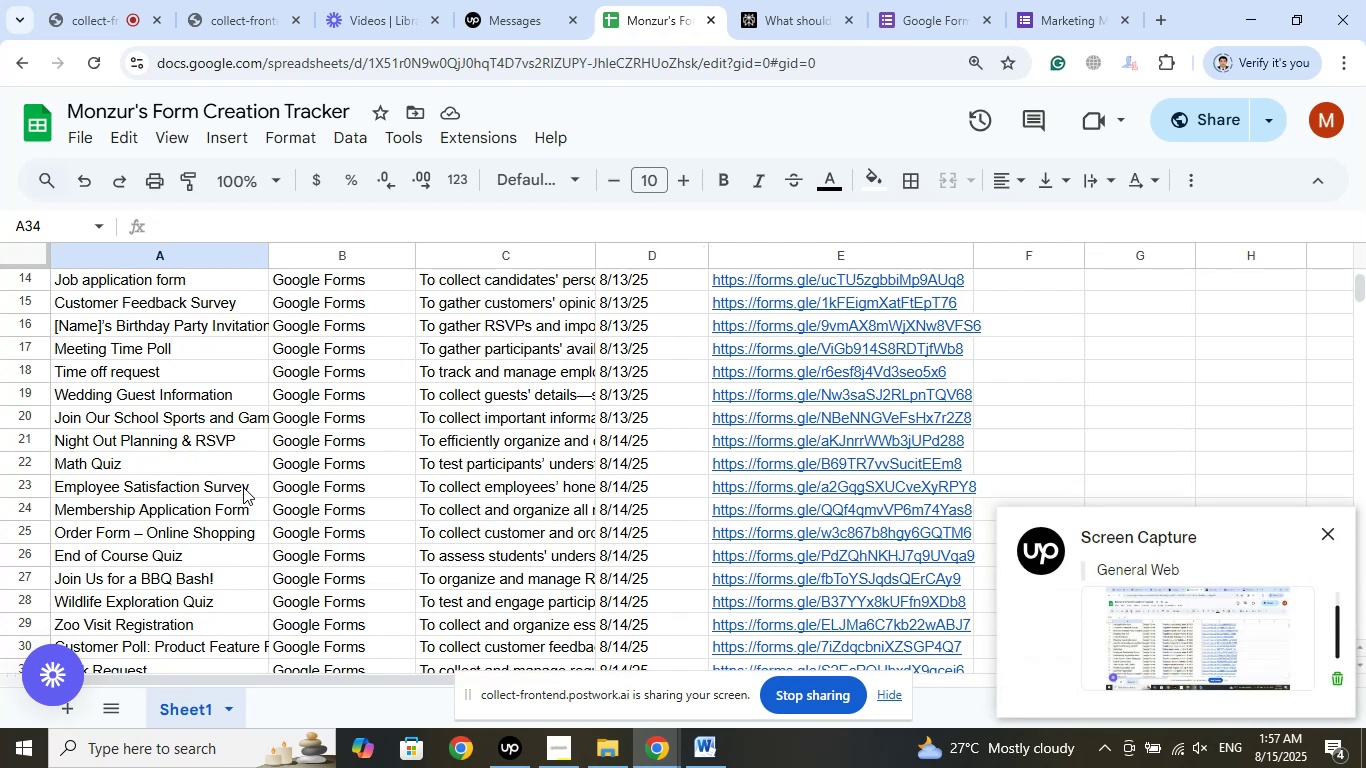 
scroll: coordinate [330, 499], scroll_direction: down, amount: 1.0
 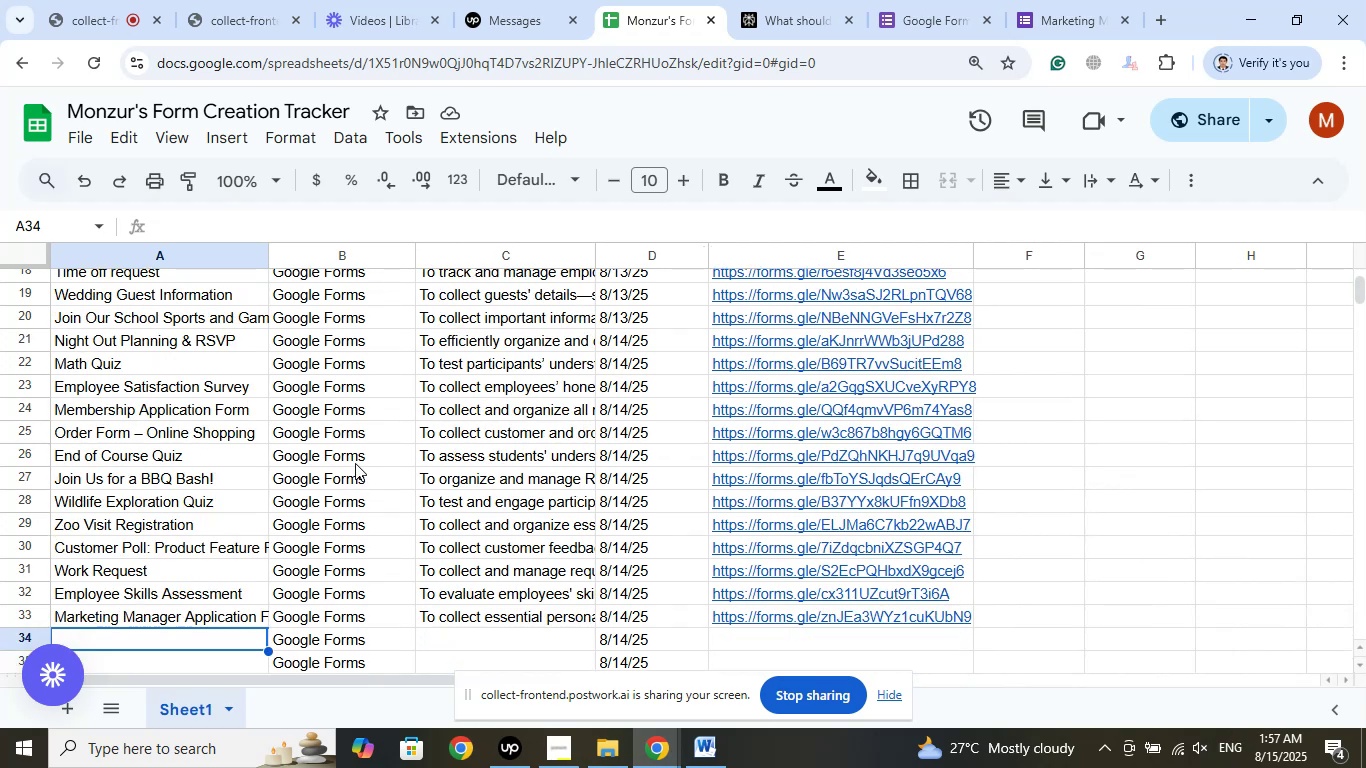 
wait(5.62)
 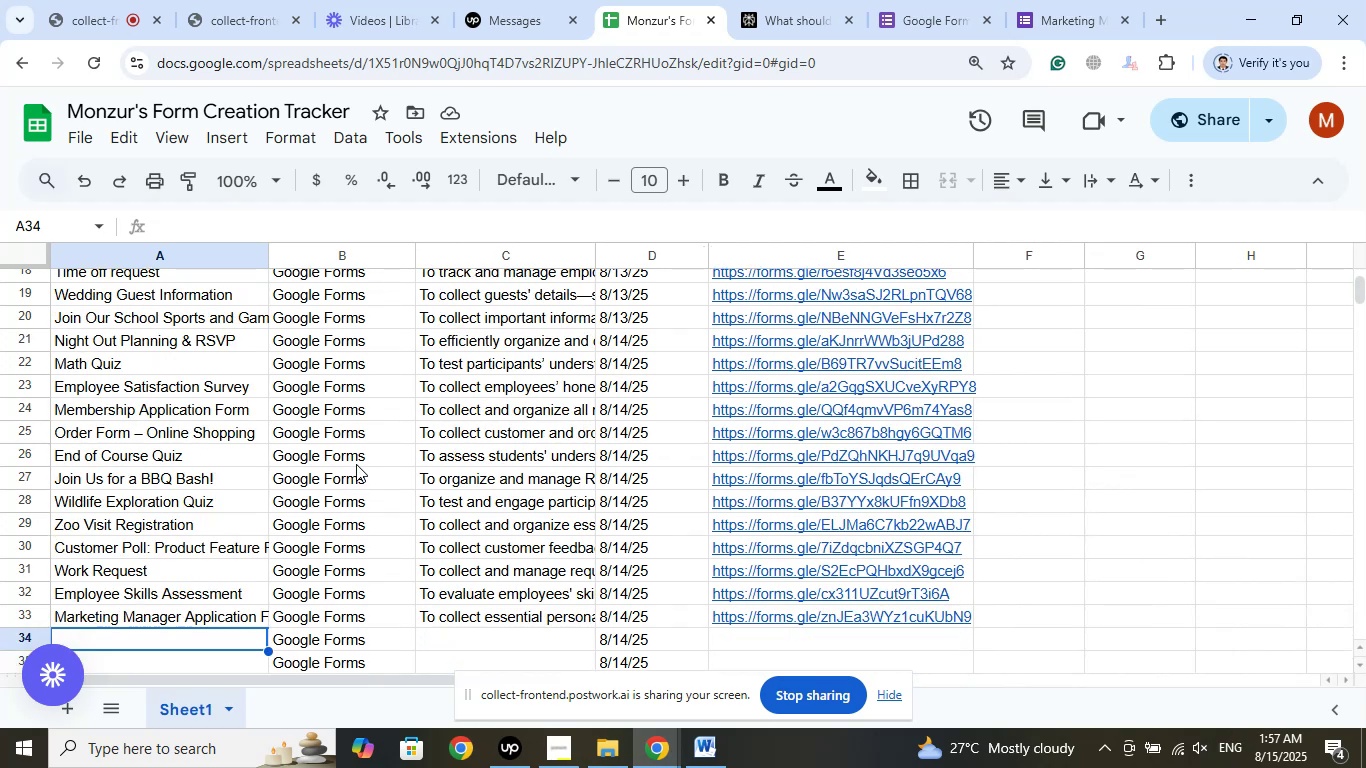 
left_click([251, 549])
 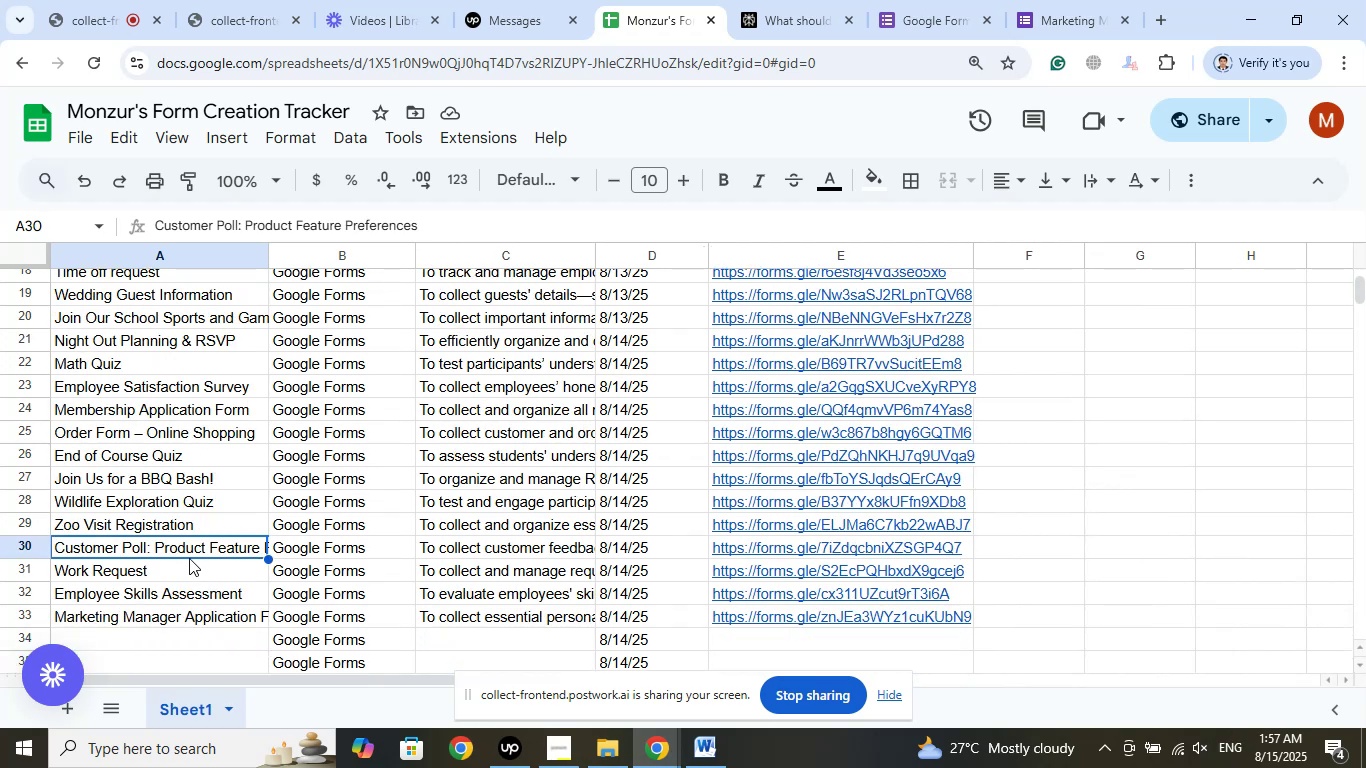 
left_click([159, 574])
 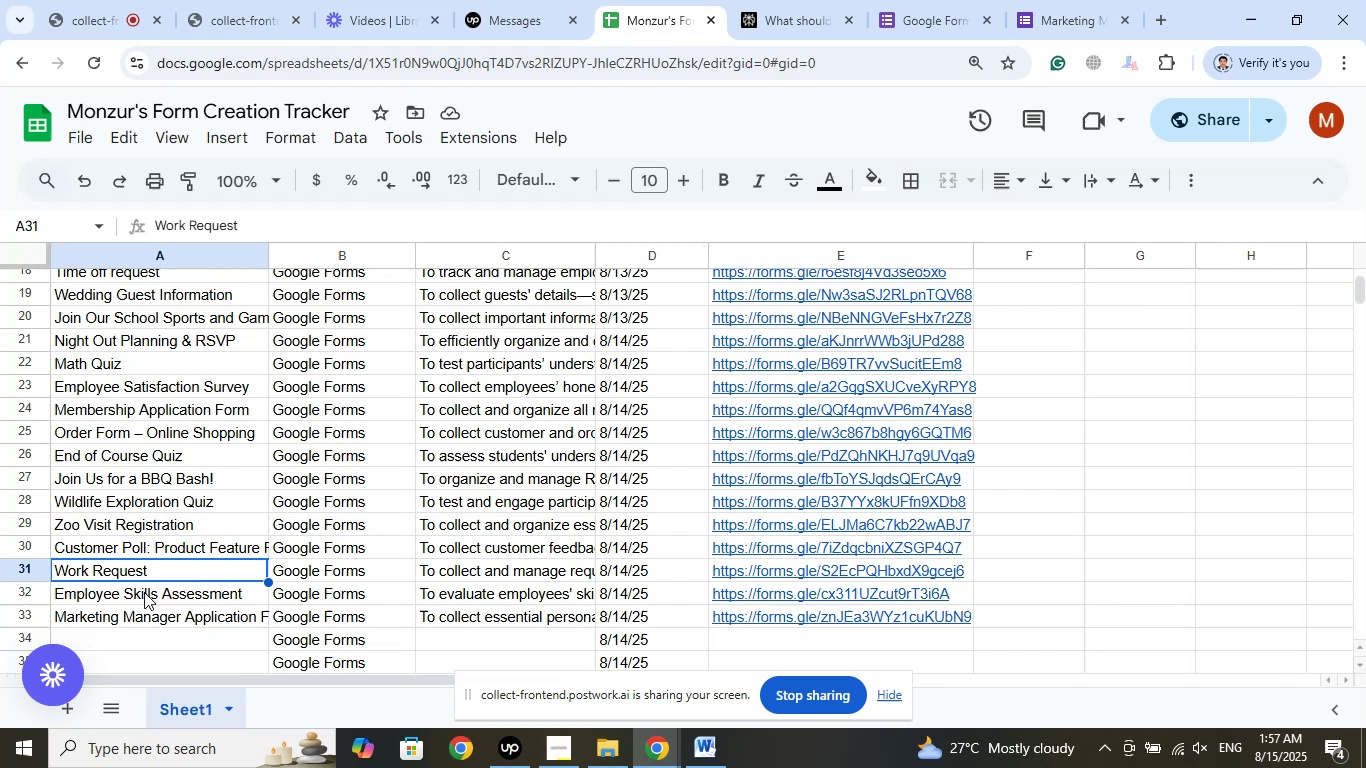 
left_click([144, 592])
 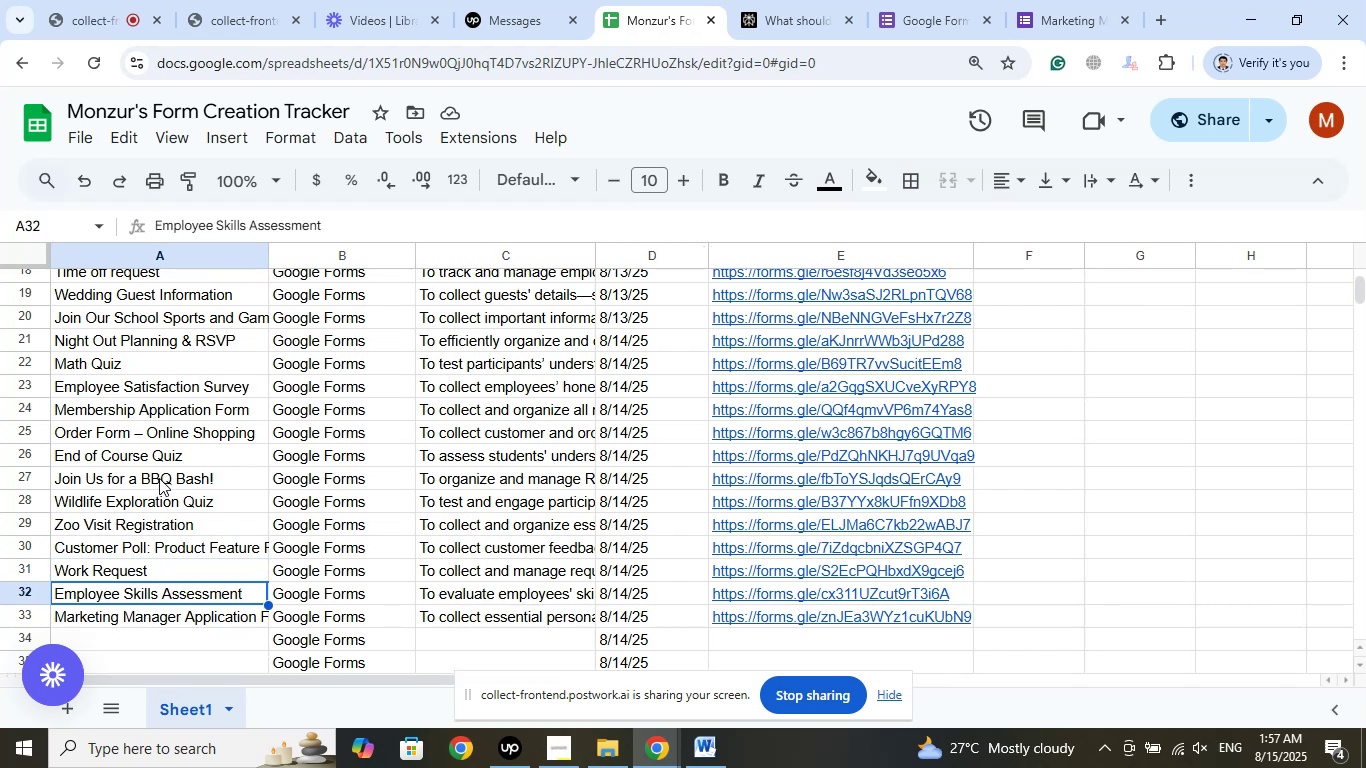 
left_click([159, 478])
 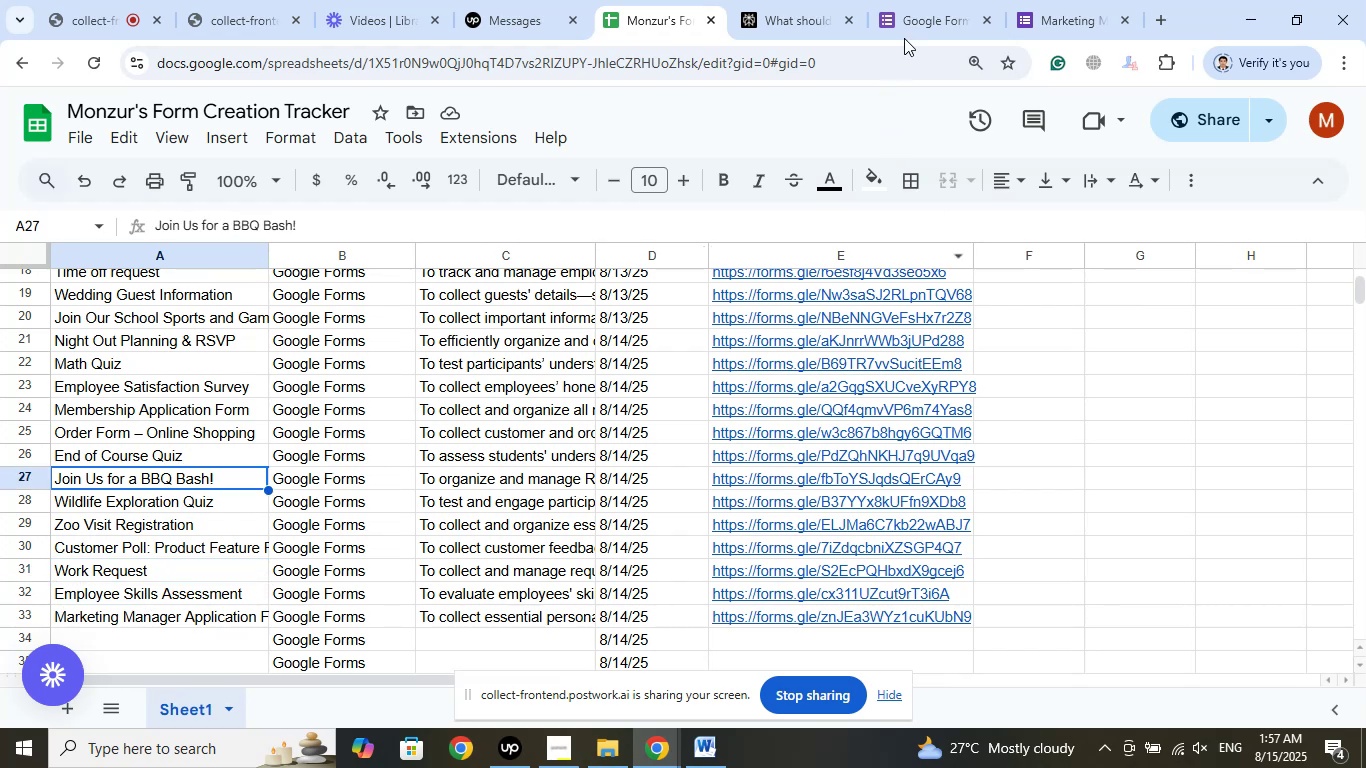 
left_click([1055, 0])
 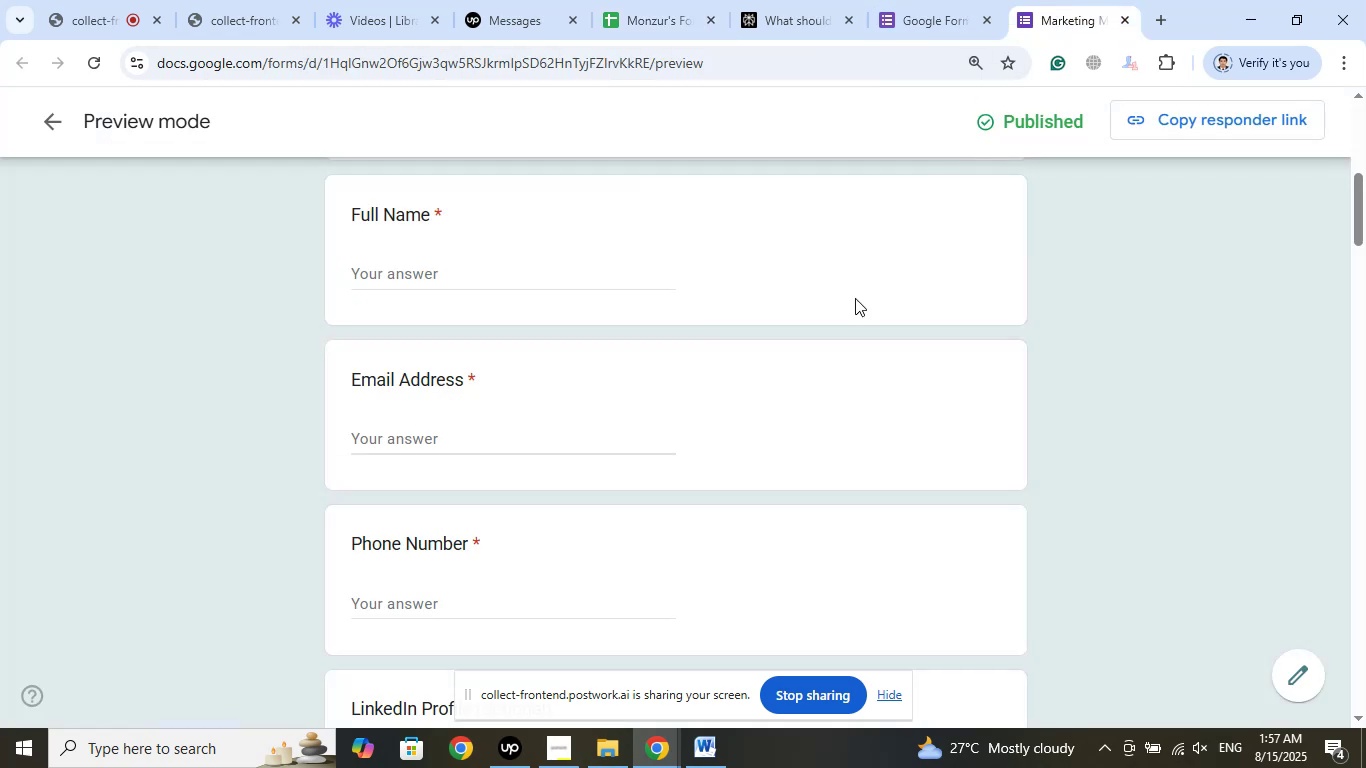 
scroll: coordinate [1009, 331], scroll_direction: up, amount: 10.0
 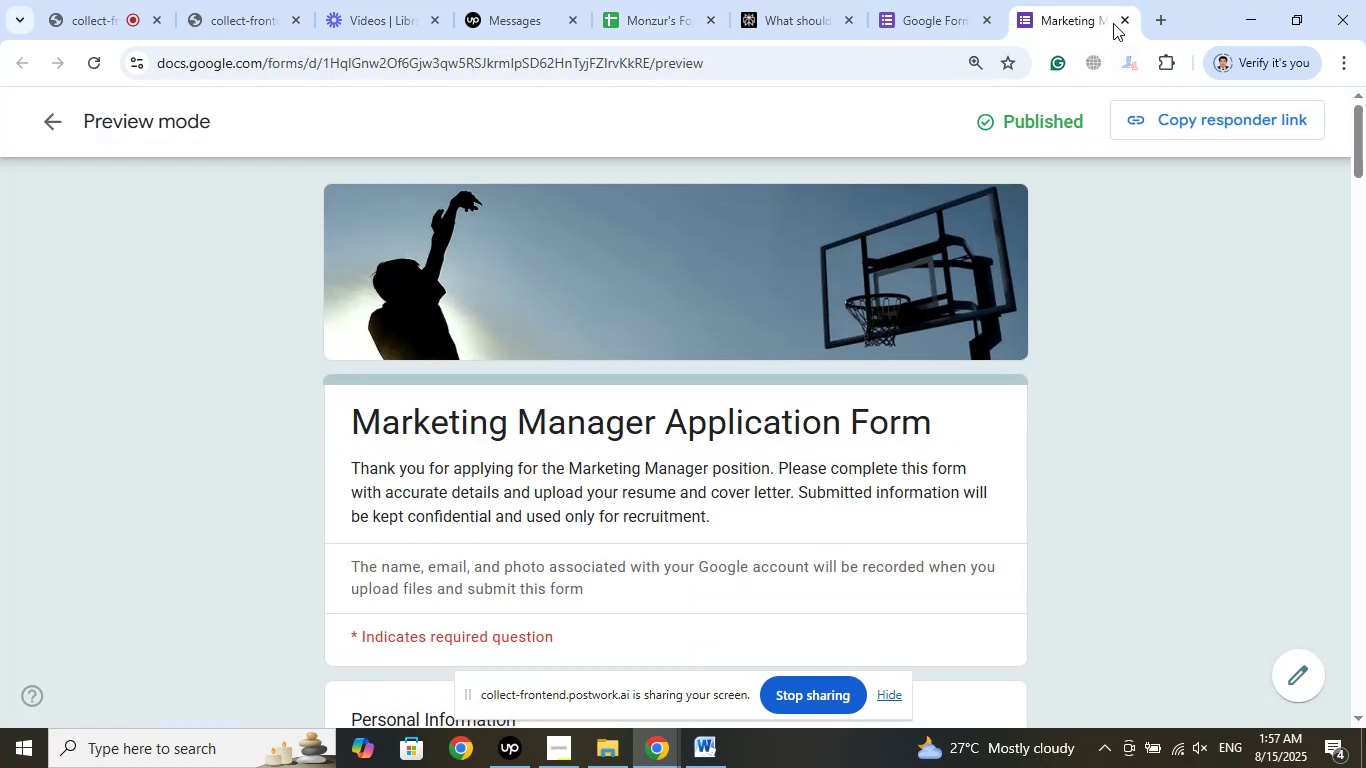 
left_click([1122, 19])
 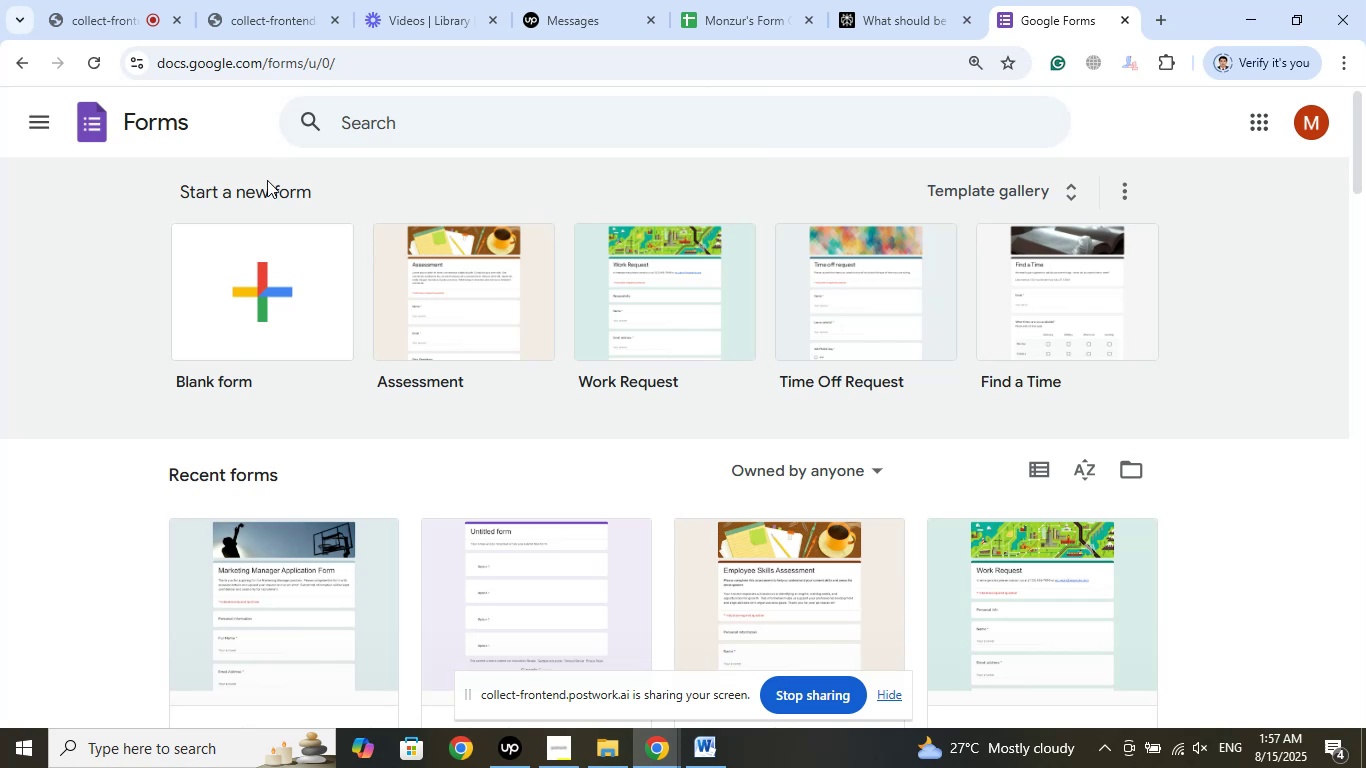 
left_click([256, 279])
 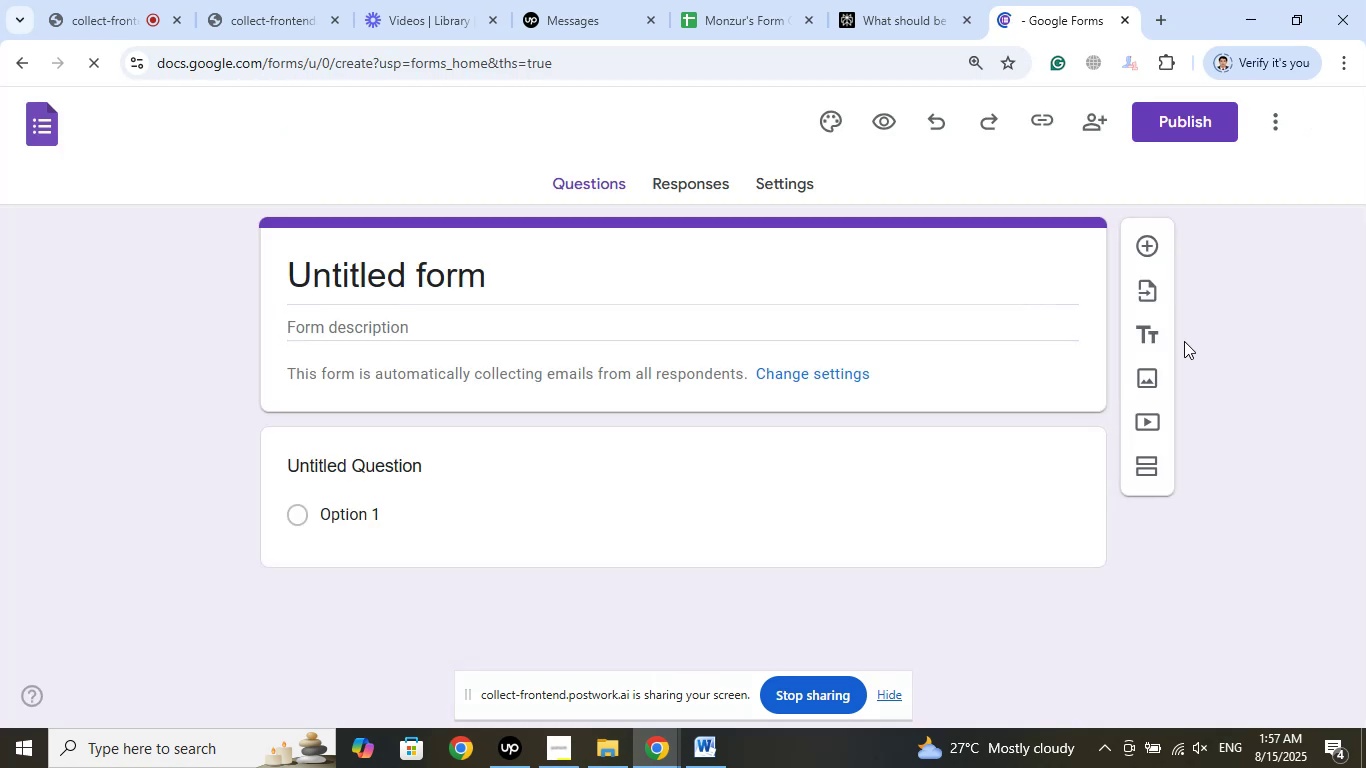 
left_click([833, 123])
 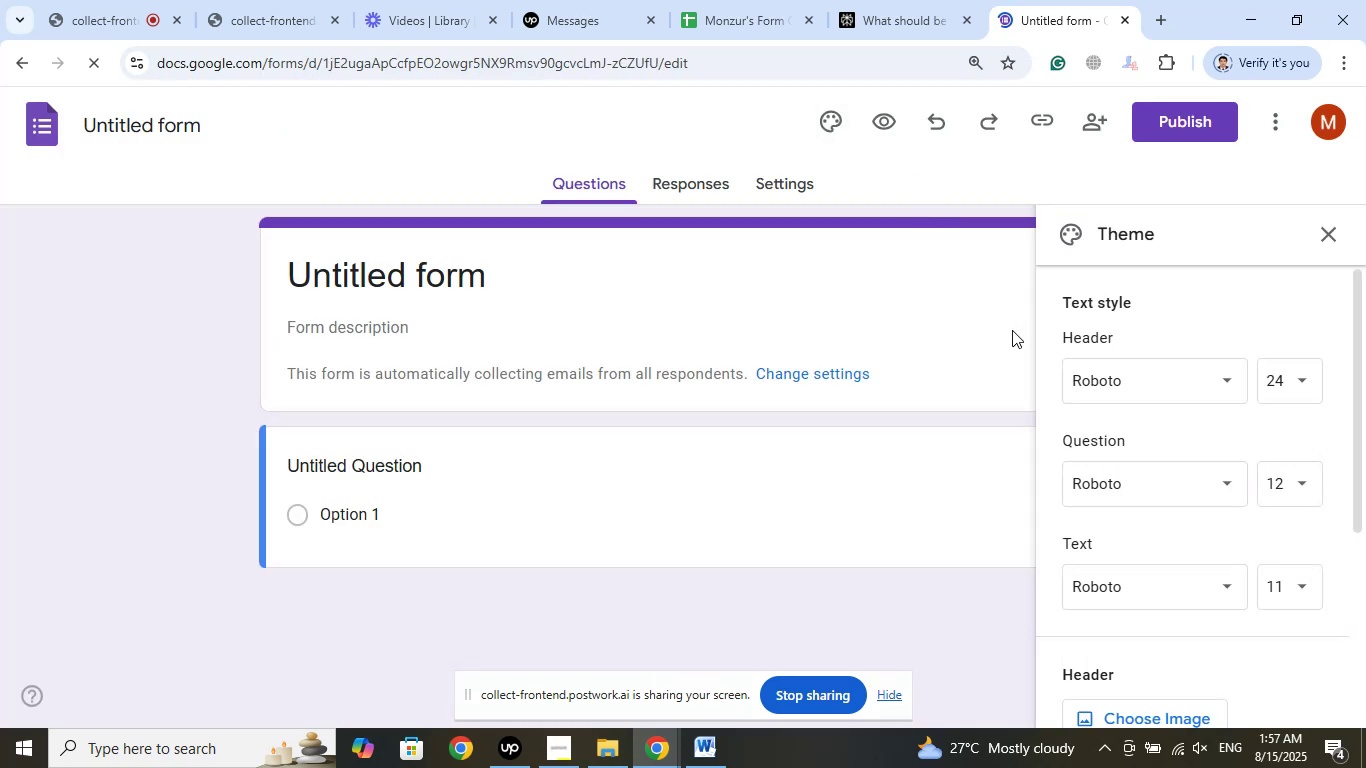 
scroll: coordinate [1166, 410], scroll_direction: down, amount: 4.0
 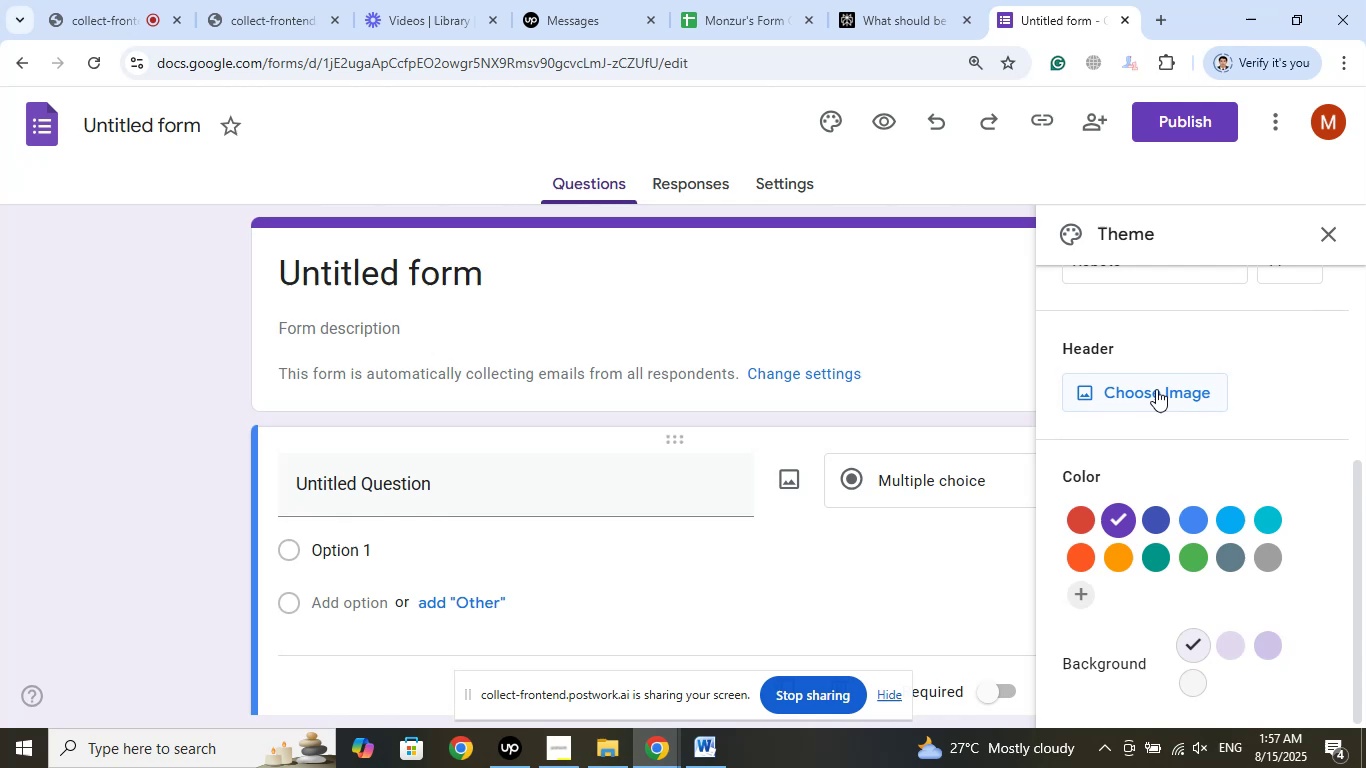 
left_click([1156, 388])
 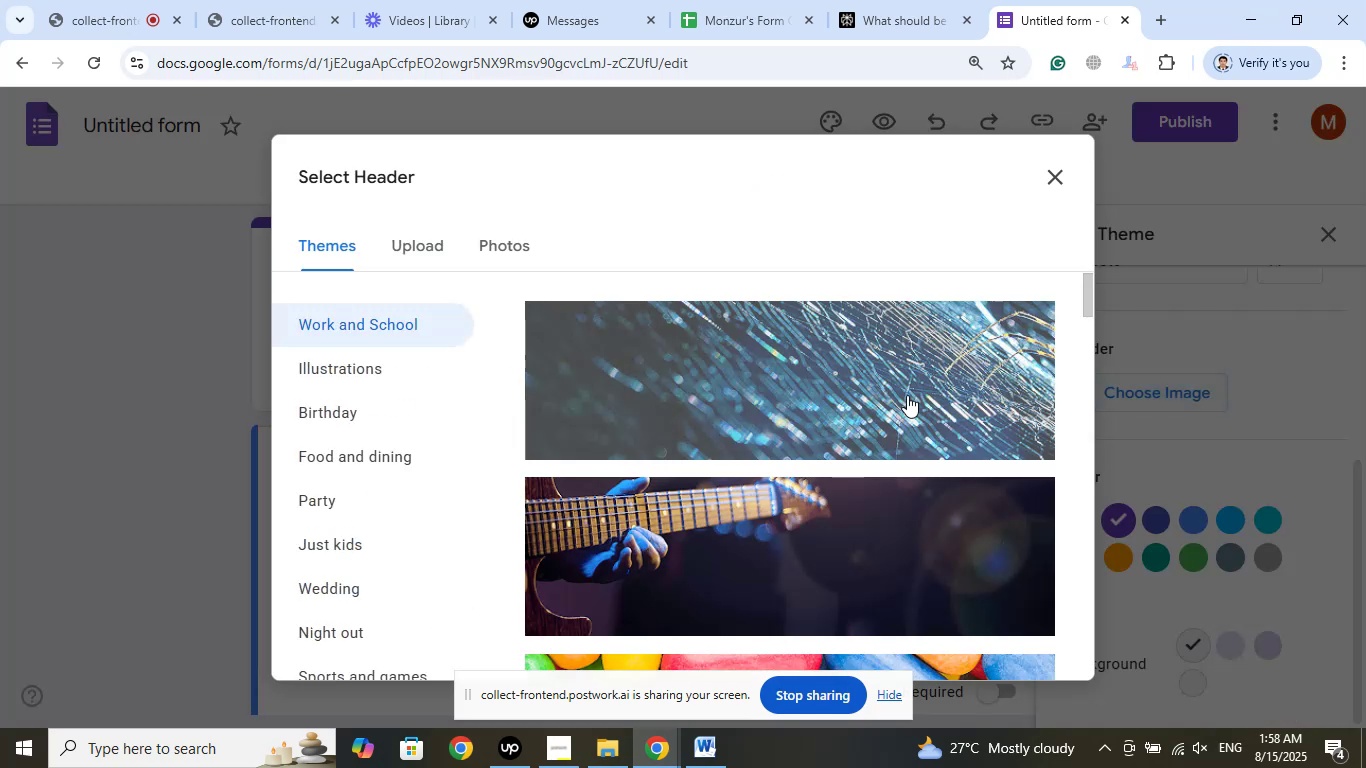 
wait(7.87)
 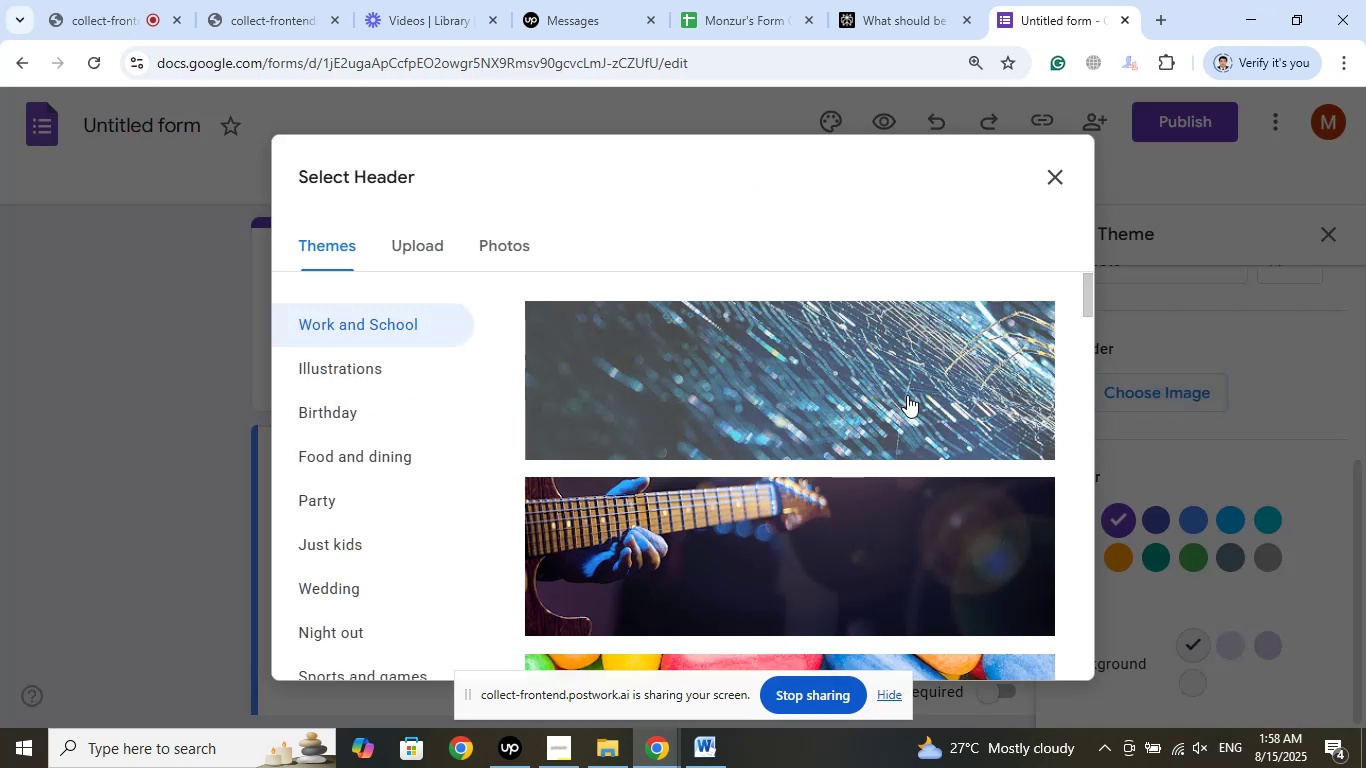 
left_click([501, 751])
 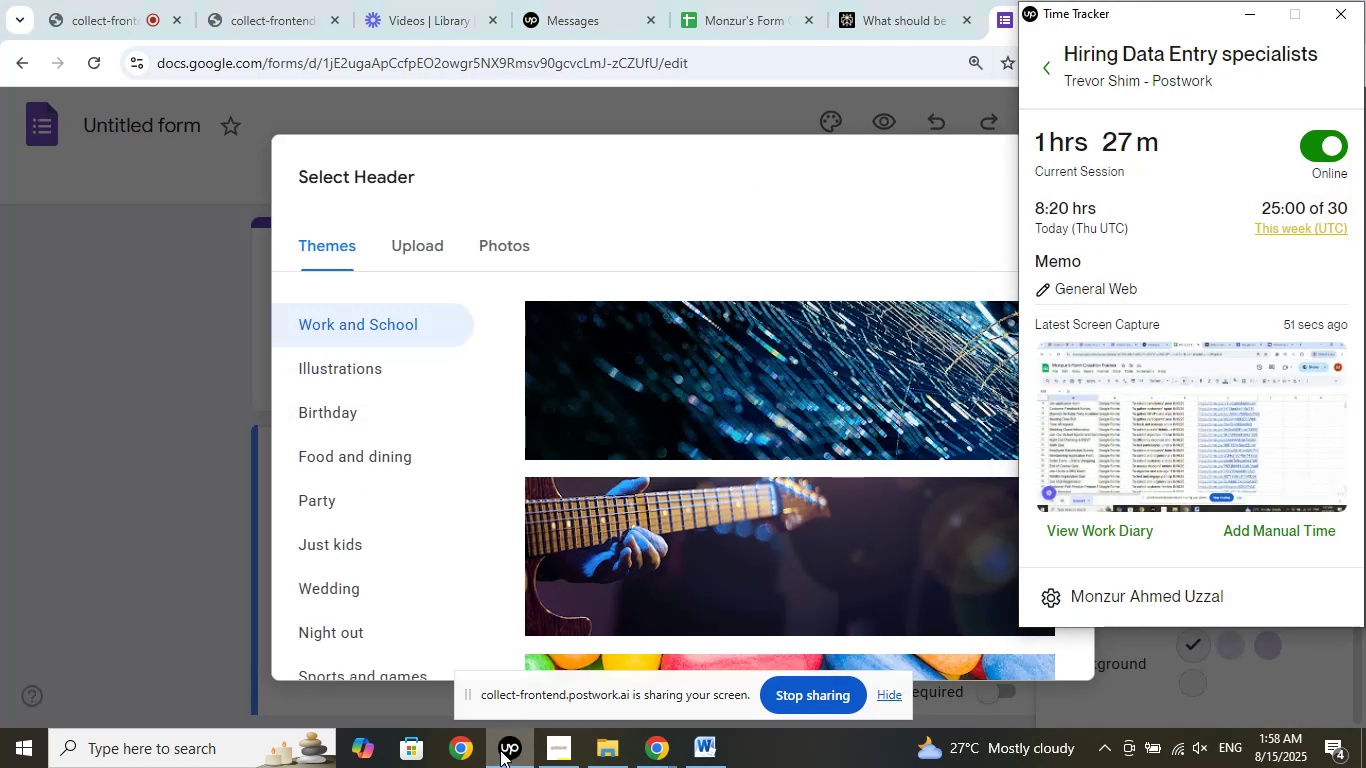 
left_click([500, 750])
 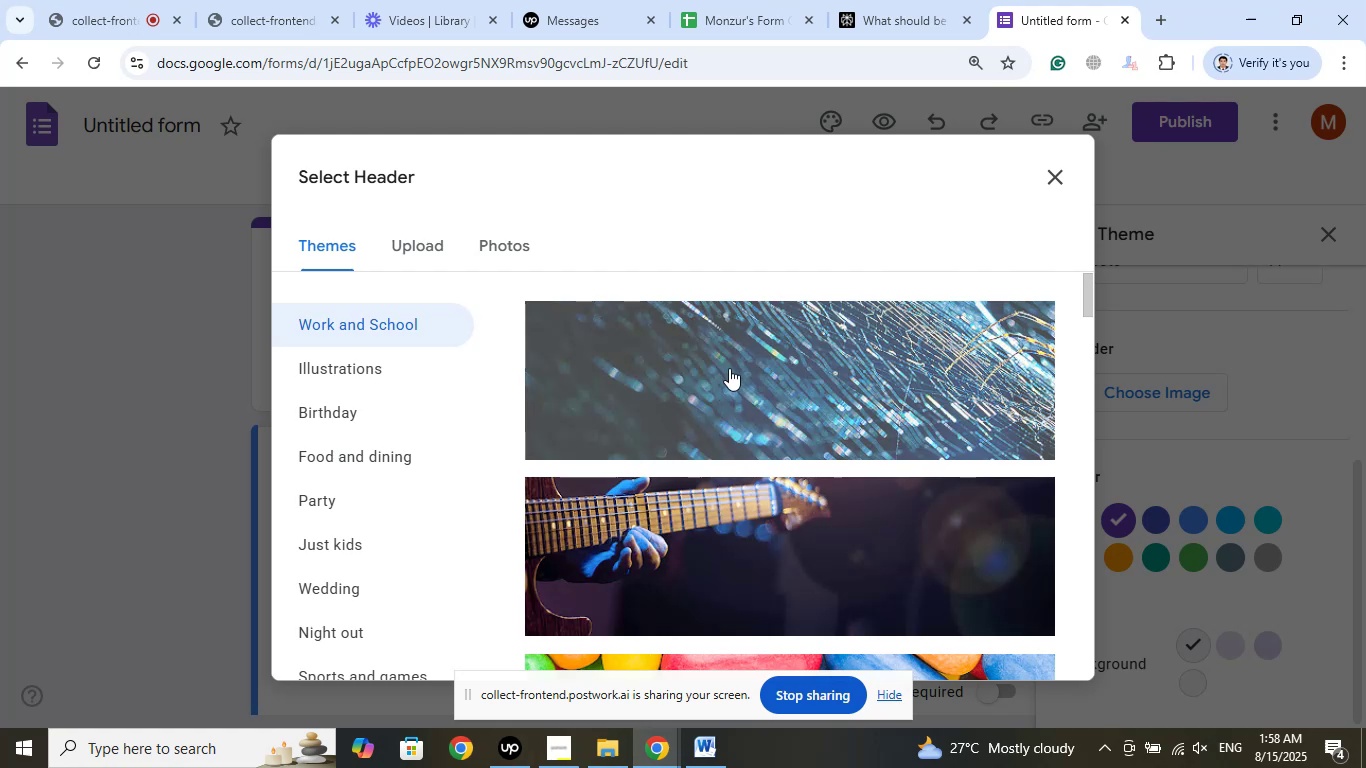 
wait(5.77)
 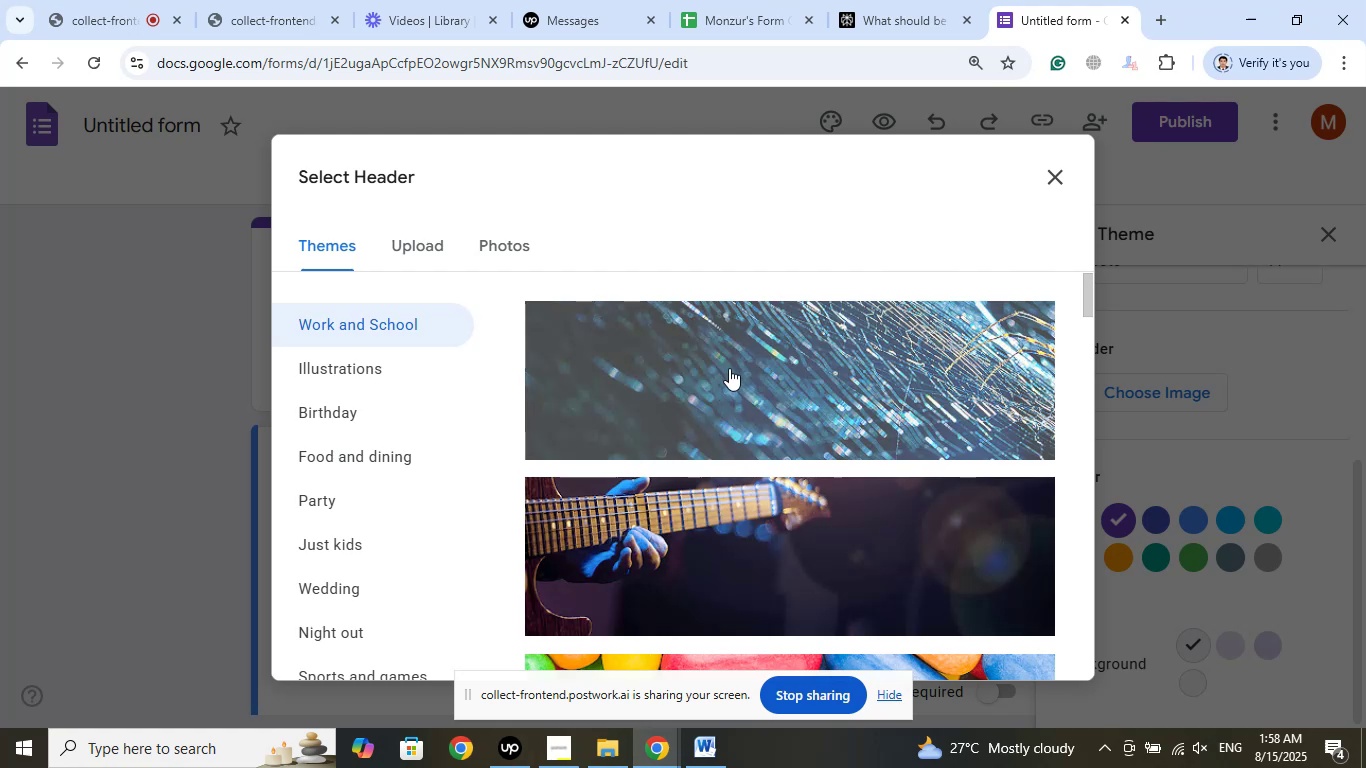 
left_click([365, 362])
 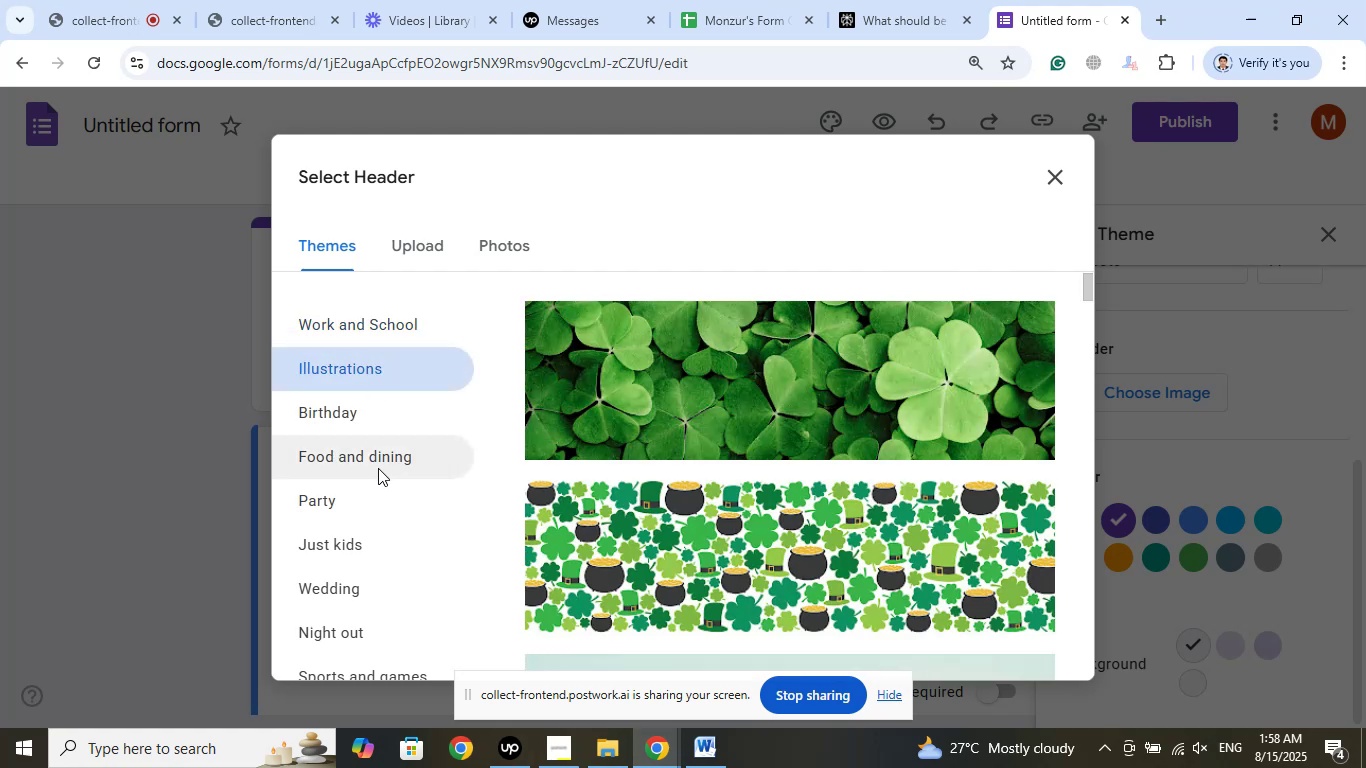 
left_click([378, 468])
 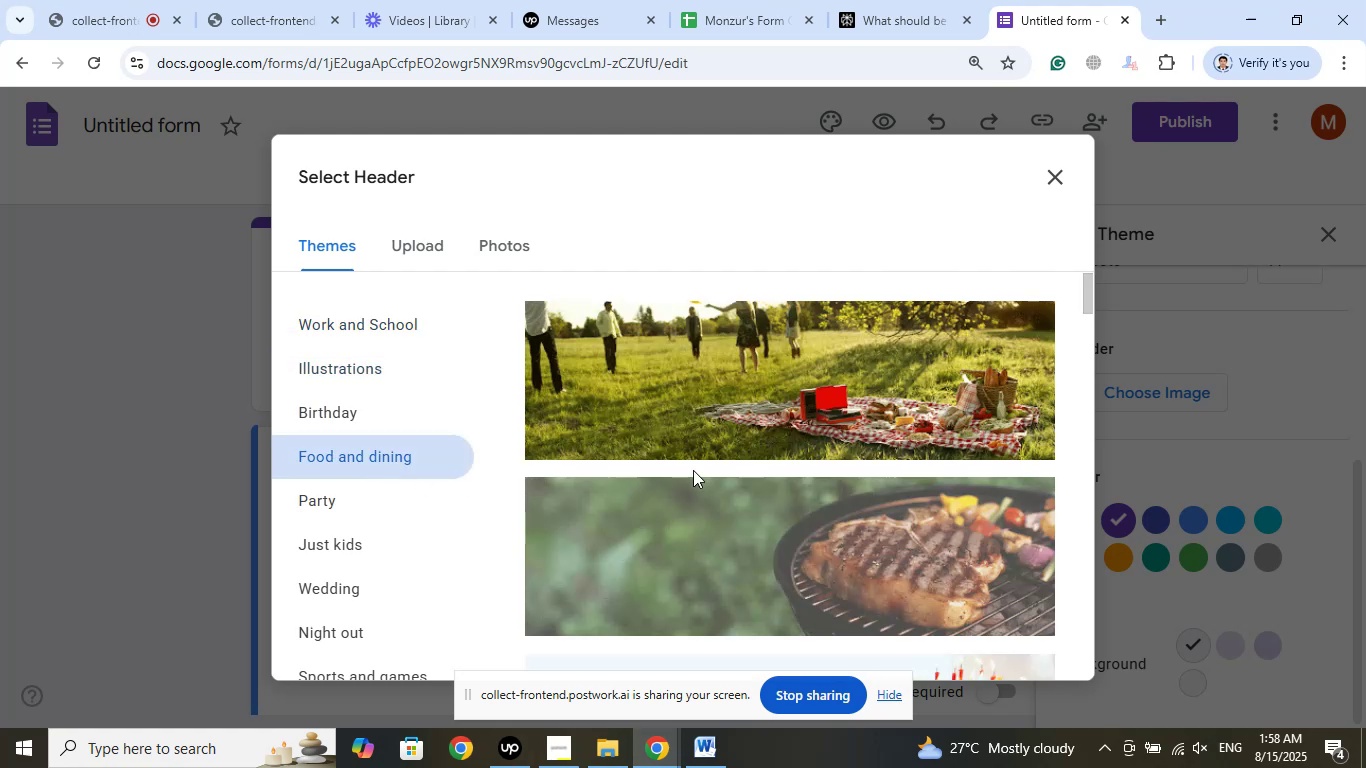 
scroll: coordinate [747, 448], scroll_direction: down, amount: 2.0
 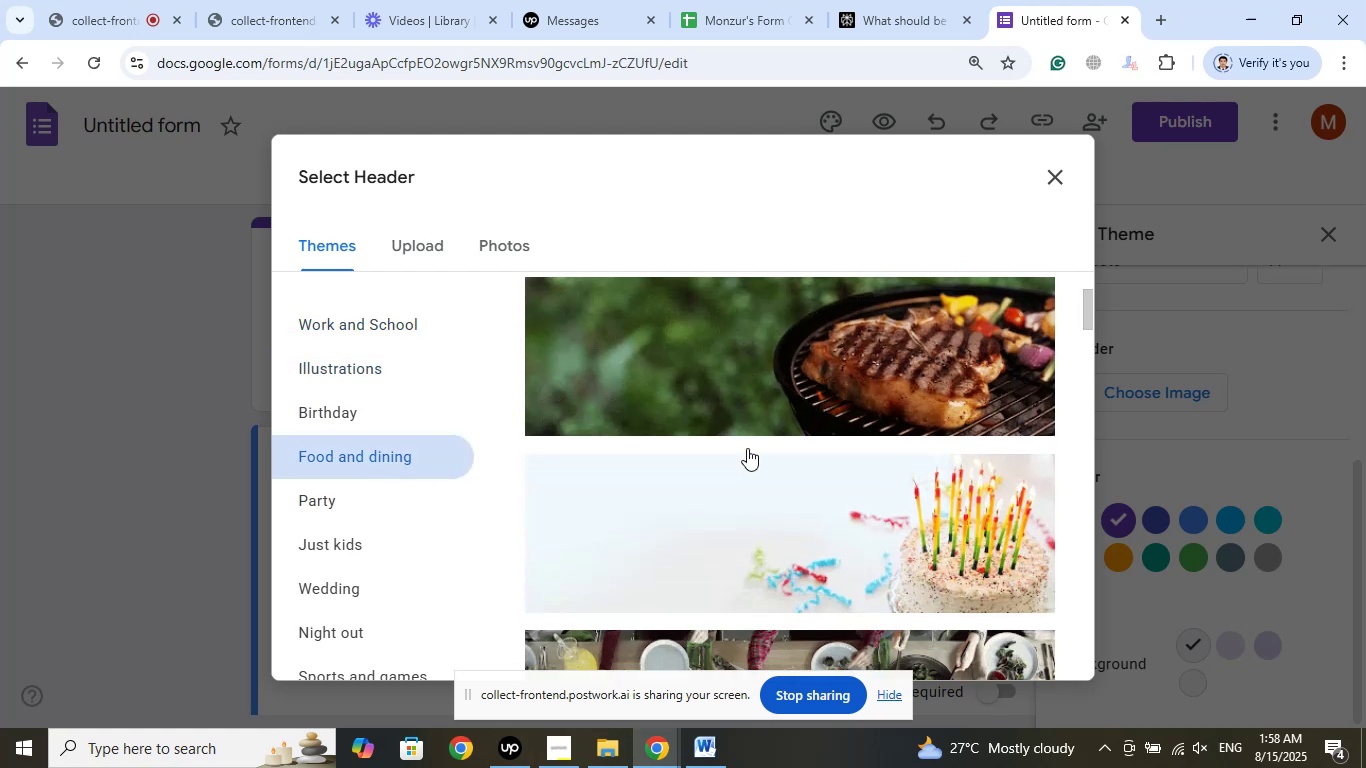 
scroll: coordinate [749, 446], scroll_direction: up, amount: 4.0
 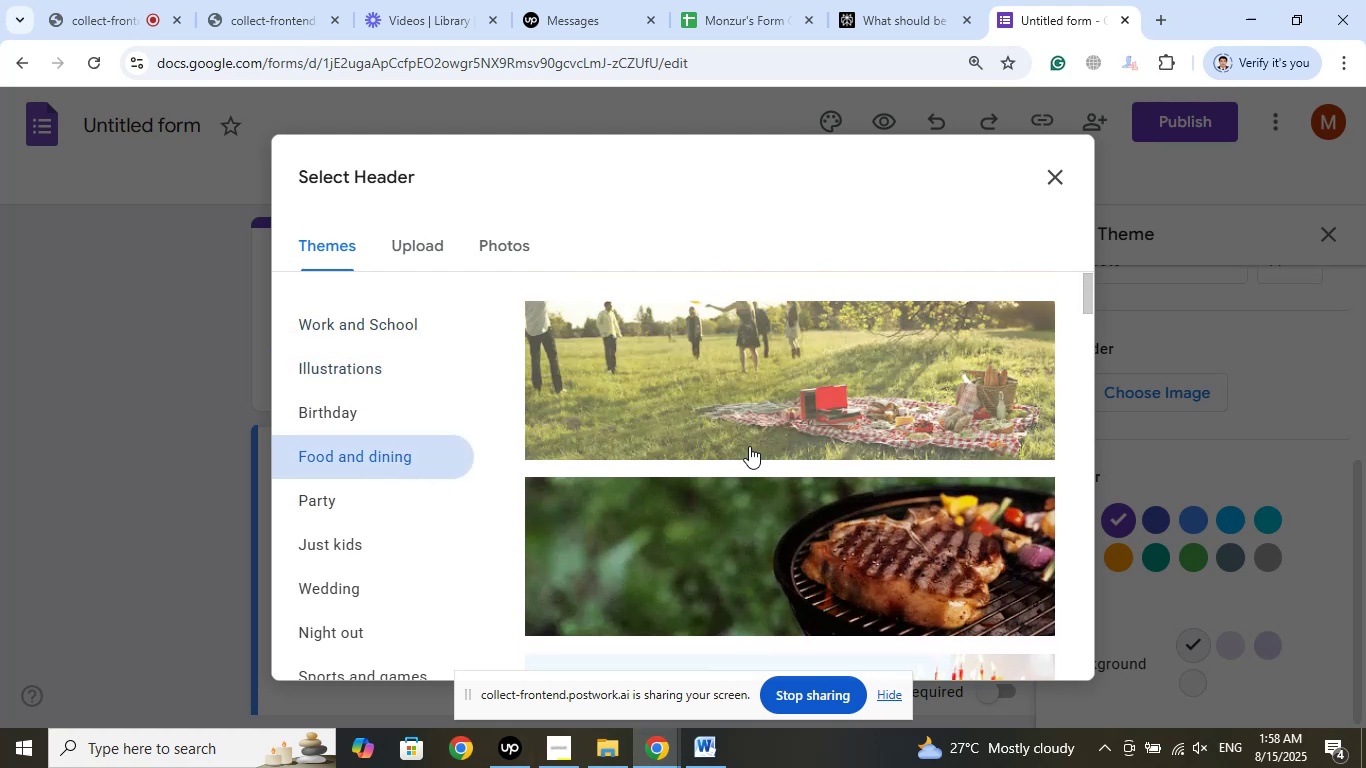 
scroll: coordinate [749, 446], scroll_direction: down, amount: 11.0
 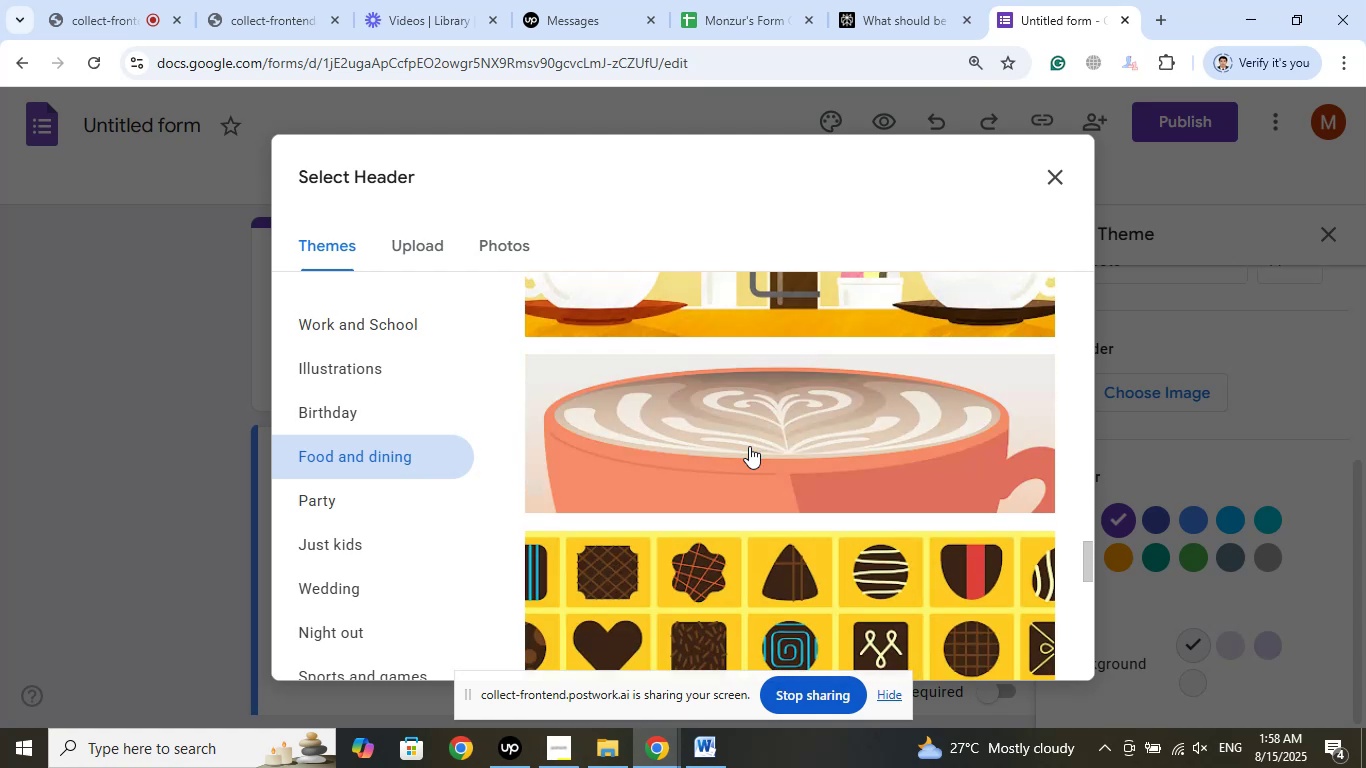 
scroll: coordinate [749, 446], scroll_direction: up, amount: 3.0
 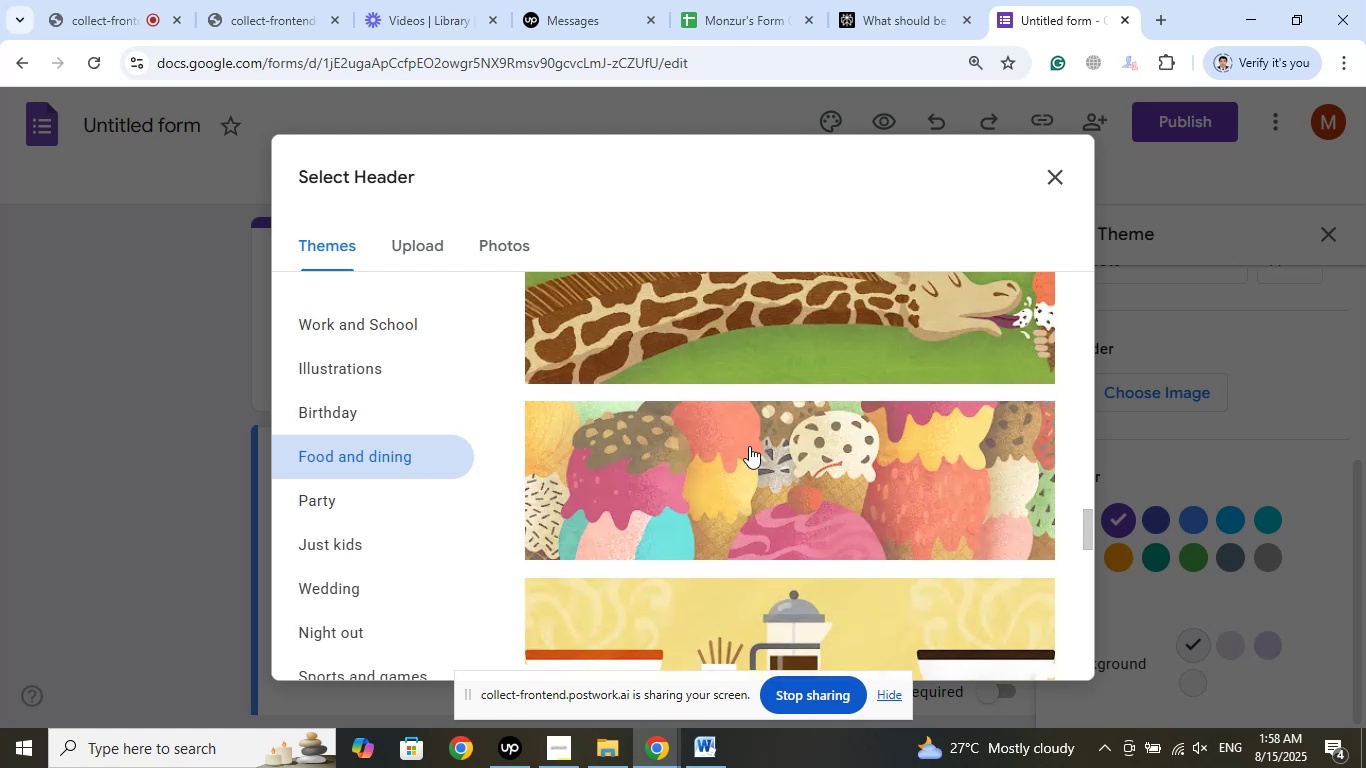 
scroll: coordinate [744, 451], scroll_direction: down, amount: 14.0
 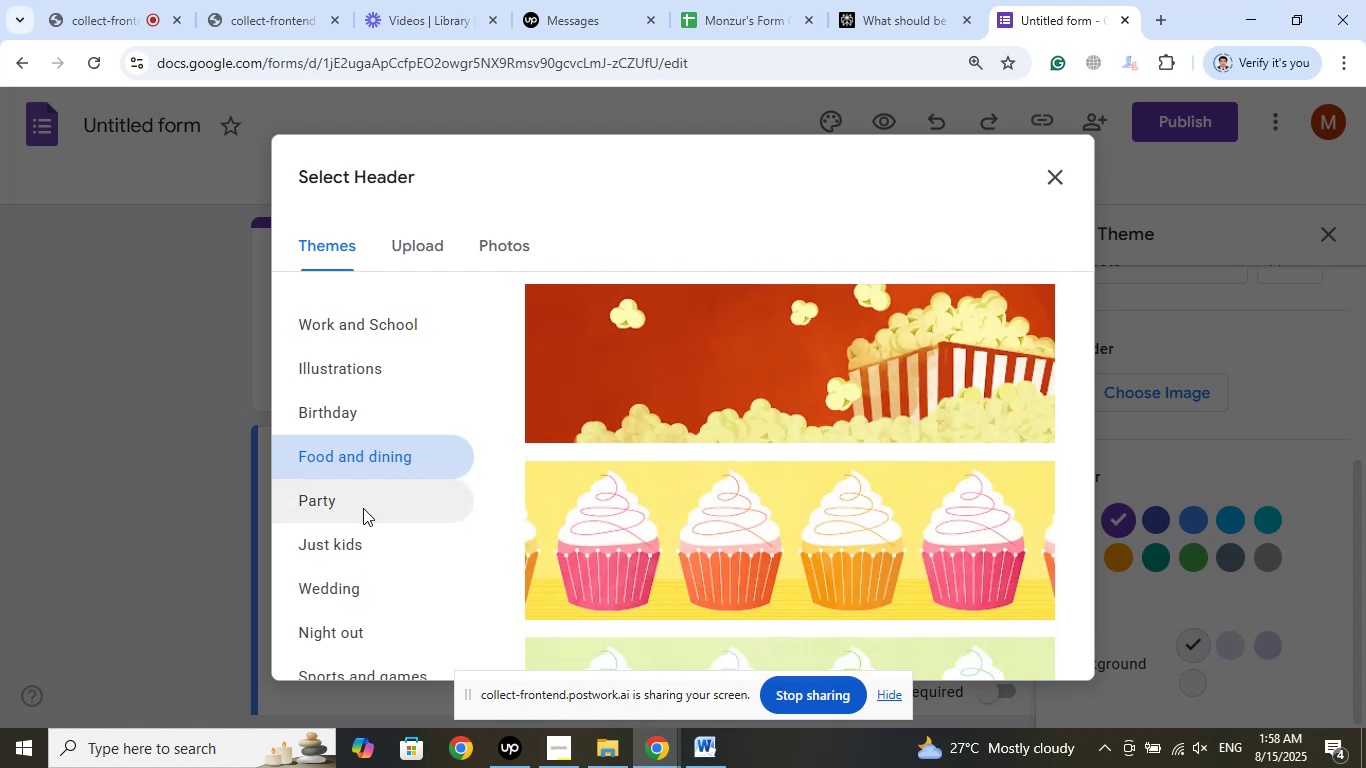 
left_click([344, 496])
 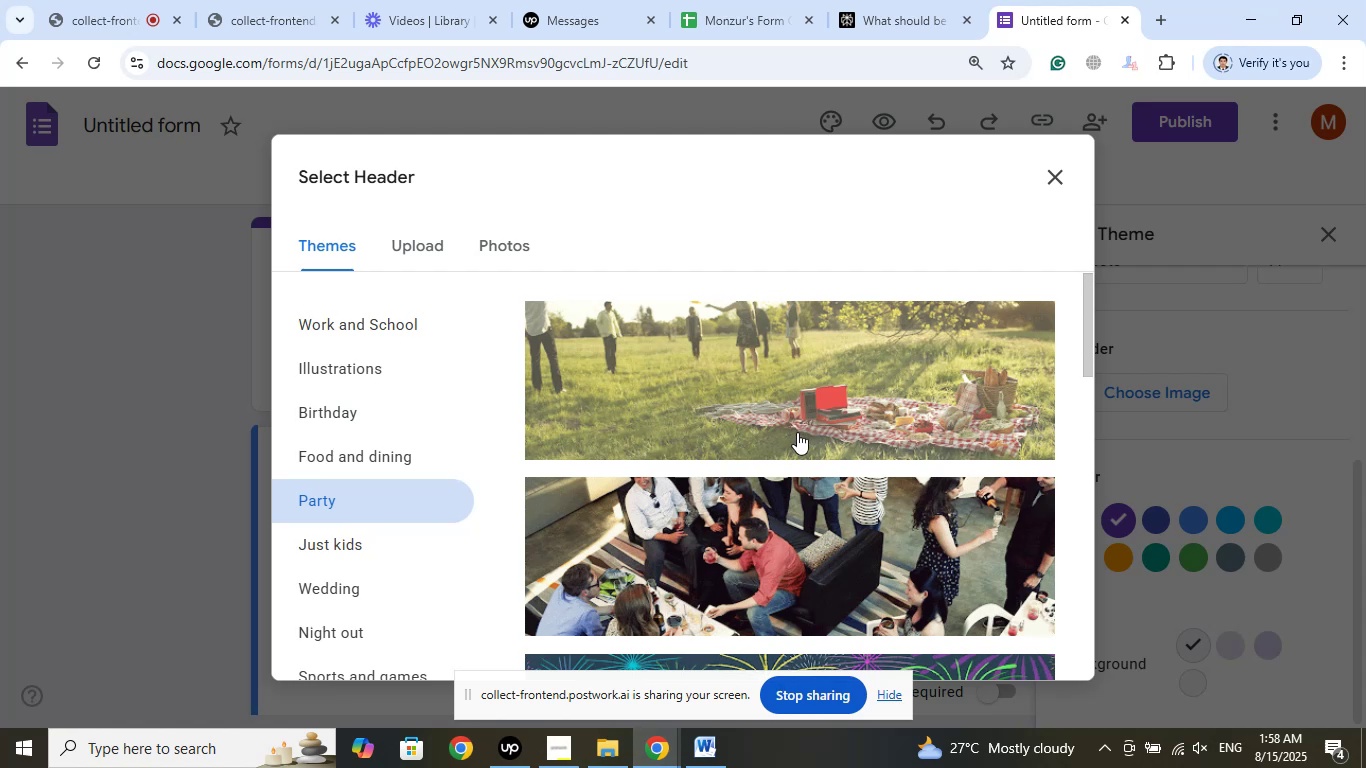 
scroll: coordinate [797, 432], scroll_direction: down, amount: 3.0
 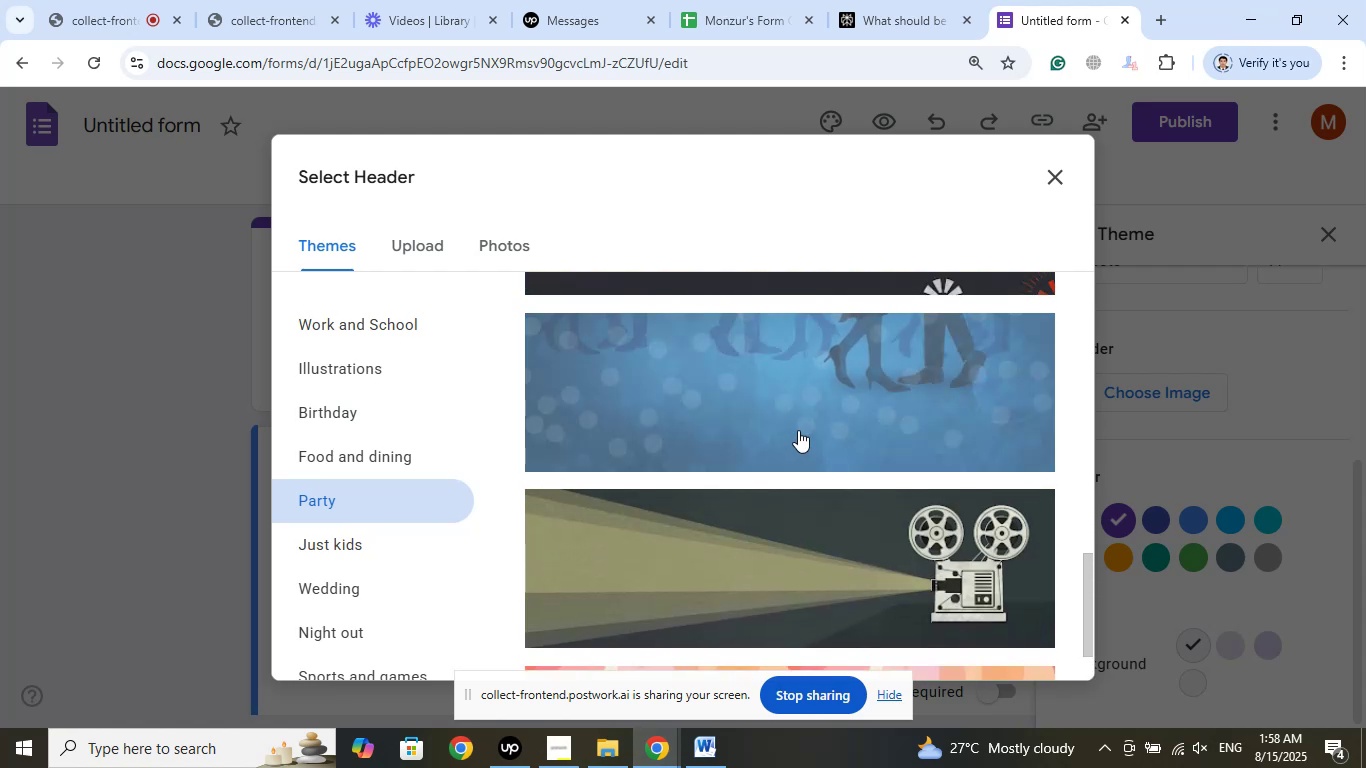 
left_click([382, 545])
 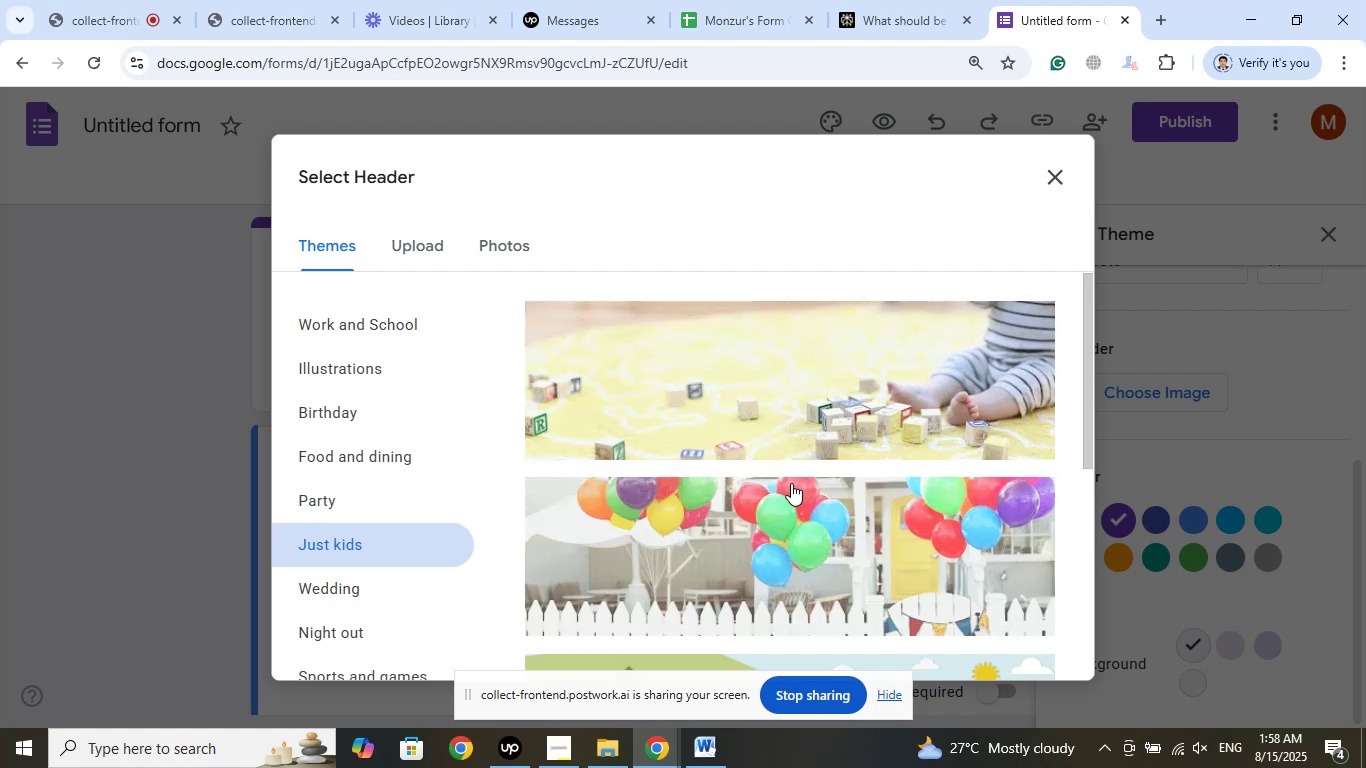 
wait(5.11)
 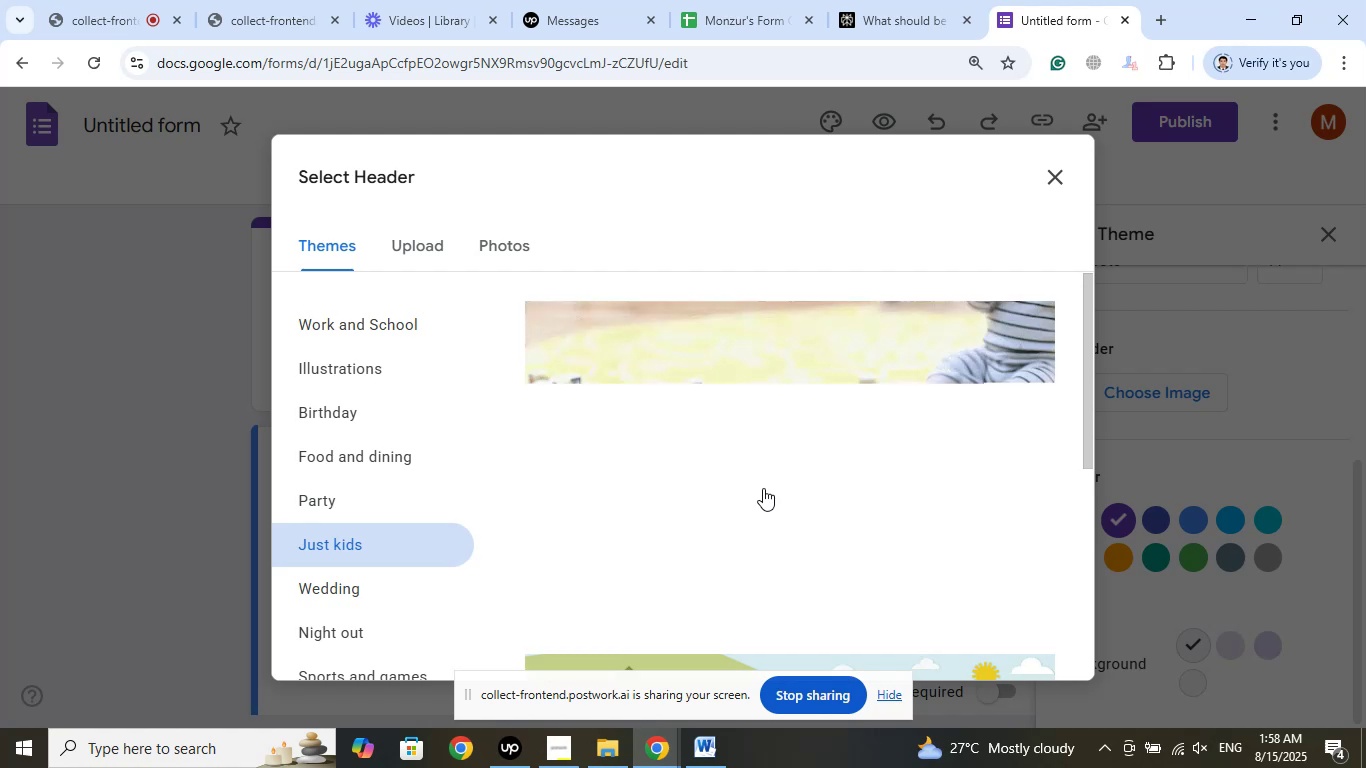 
scroll: coordinate [787, 479], scroll_direction: down, amount: 13.0
 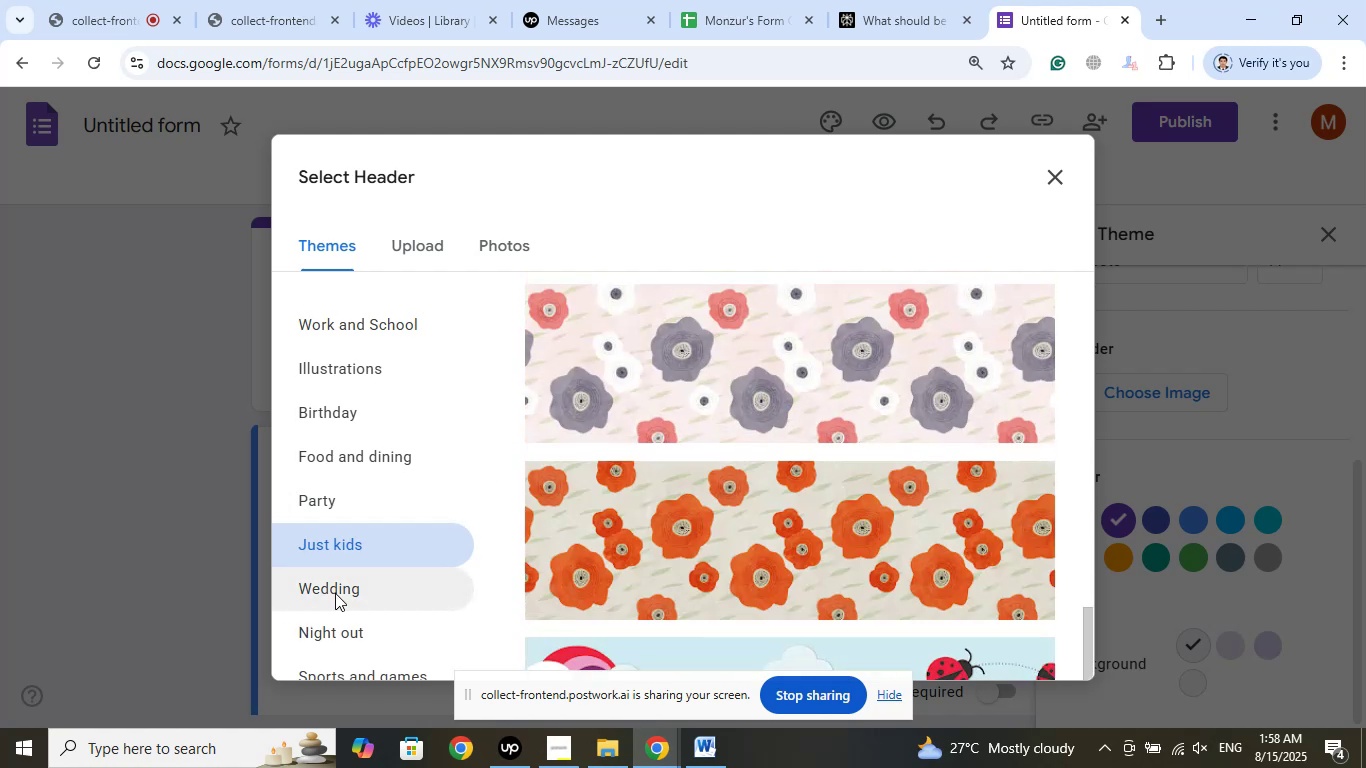 
left_click([335, 593])
 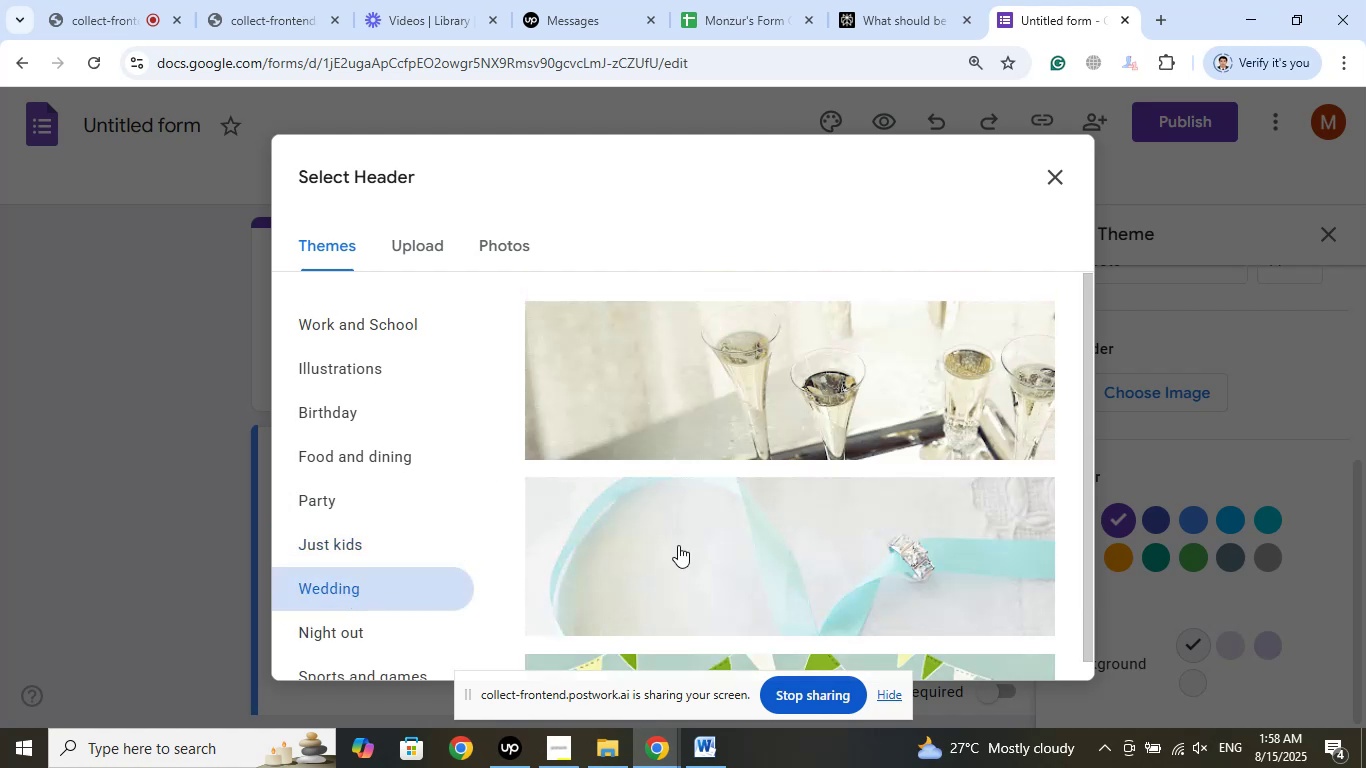 
scroll: coordinate [374, 514], scroll_direction: down, amount: 10.0
 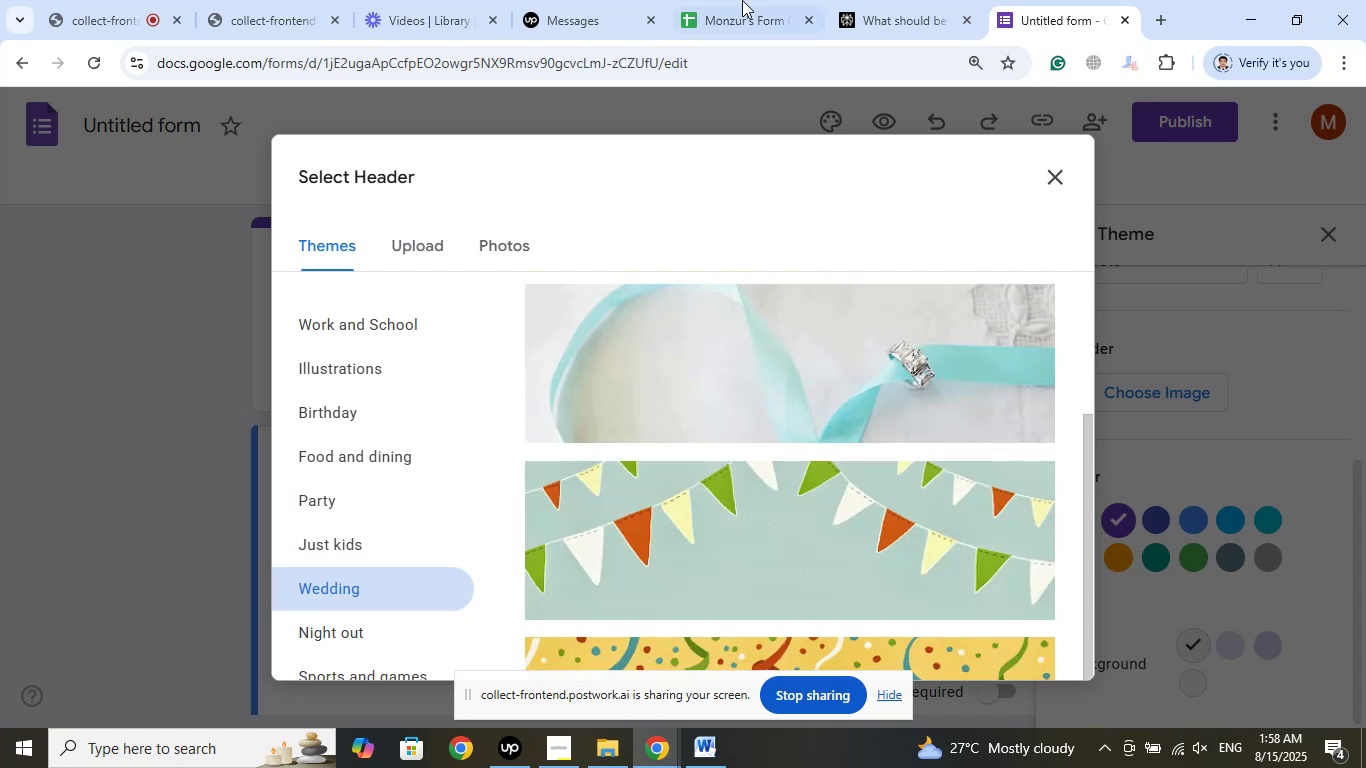 
left_click([766, 0])
 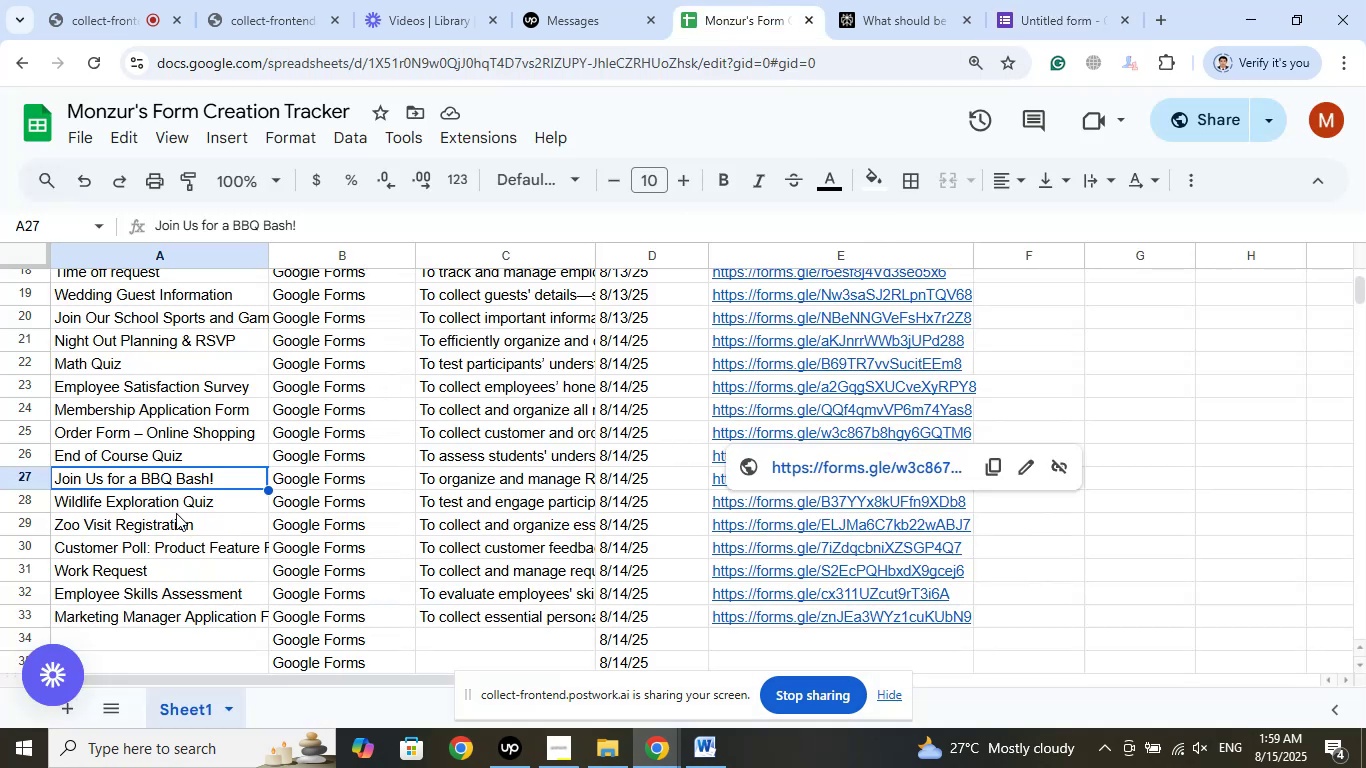 
left_click([184, 535])
 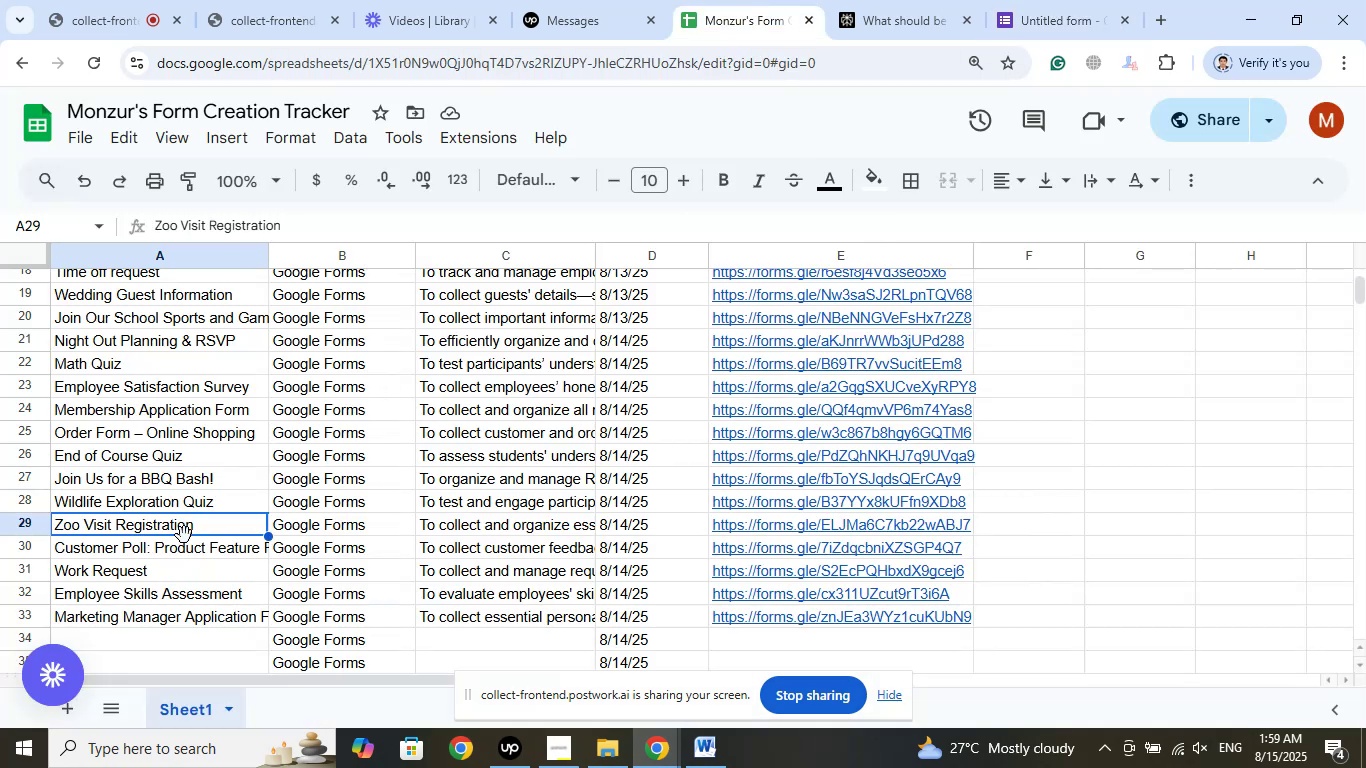 
scroll: coordinate [187, 530], scroll_direction: up, amount: 5.0
 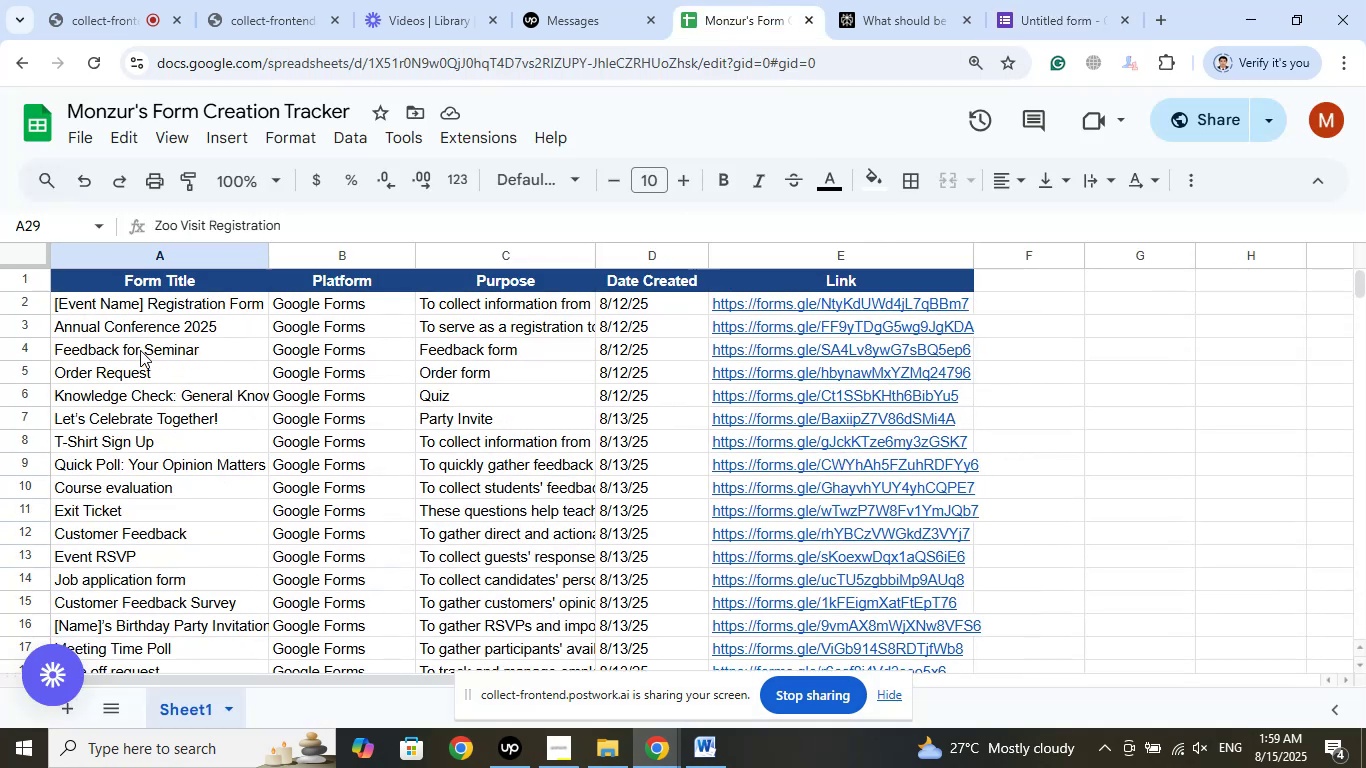 
left_click([137, 348])
 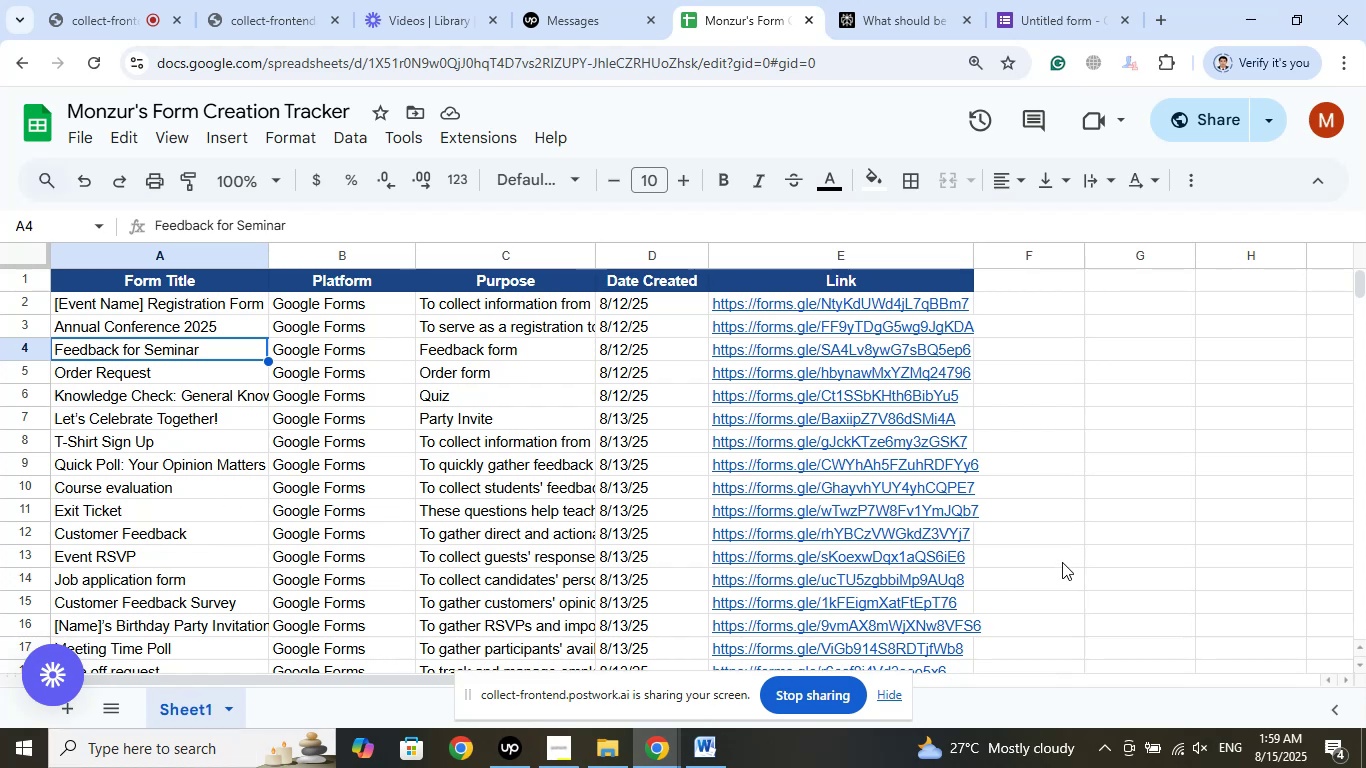 
key(ArrowDown)
 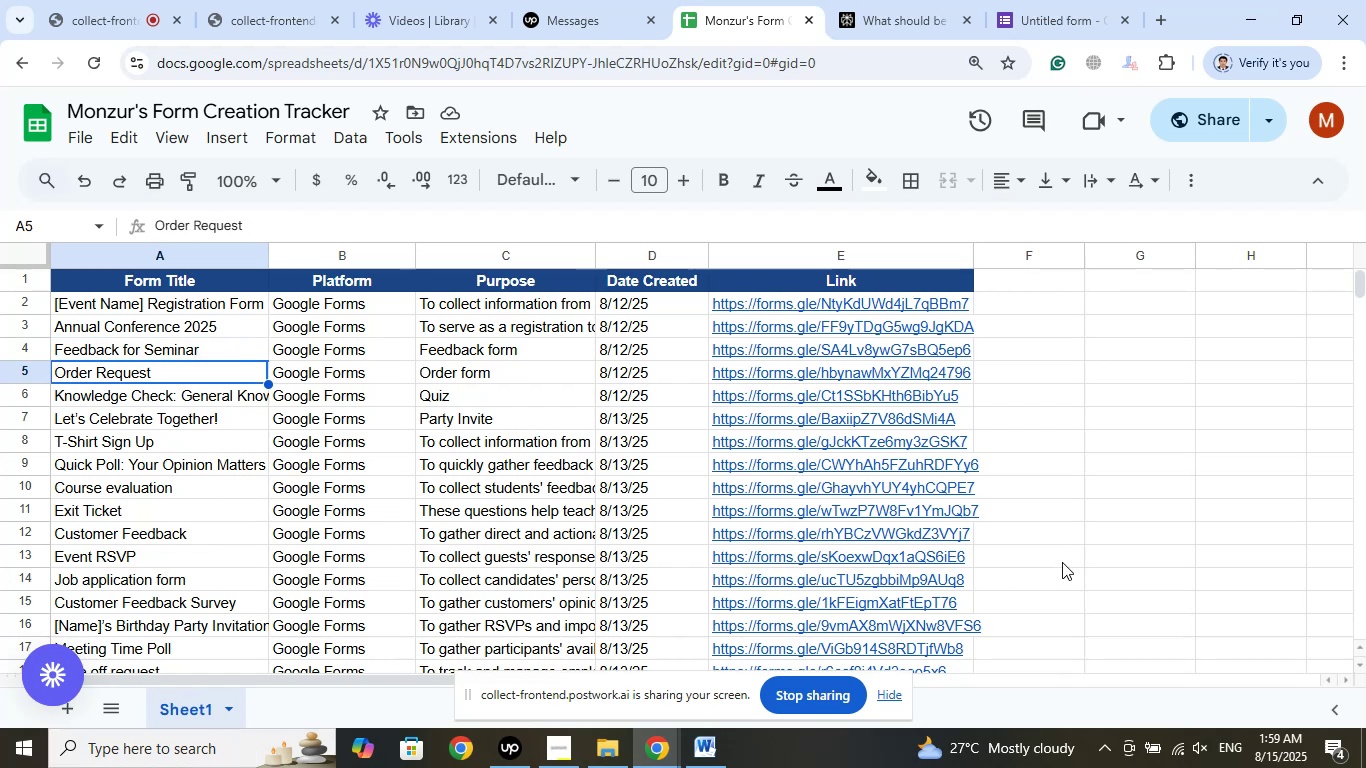 
key(ArrowDown)
 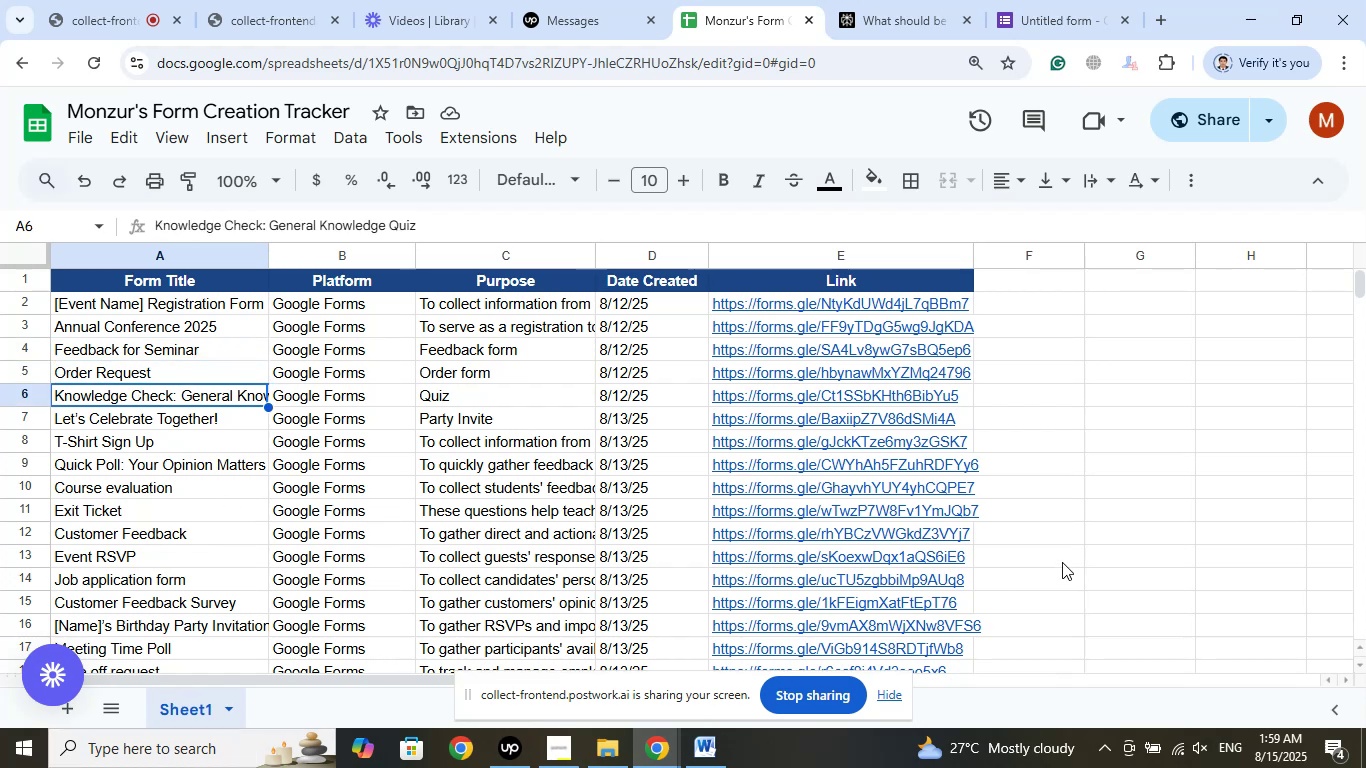 
key(ArrowDown)
 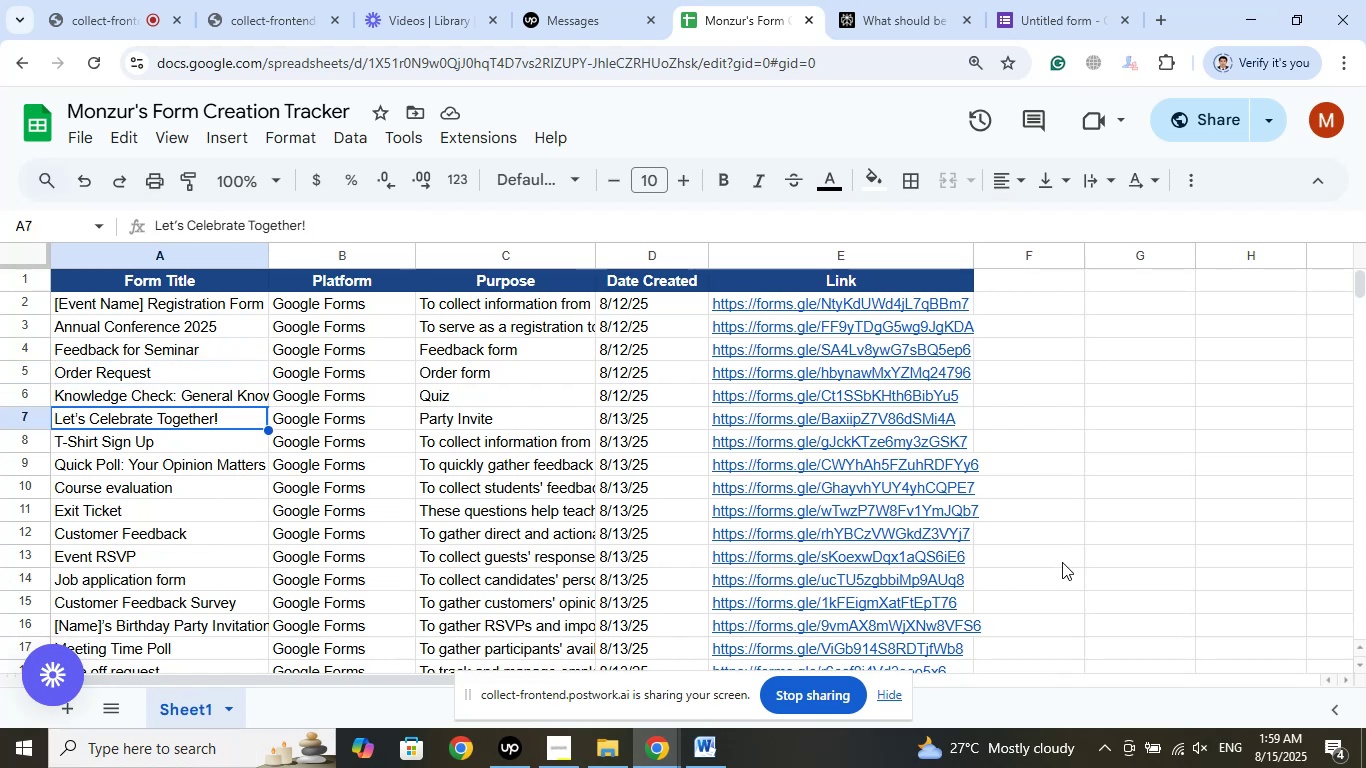 
key(ArrowDown)
 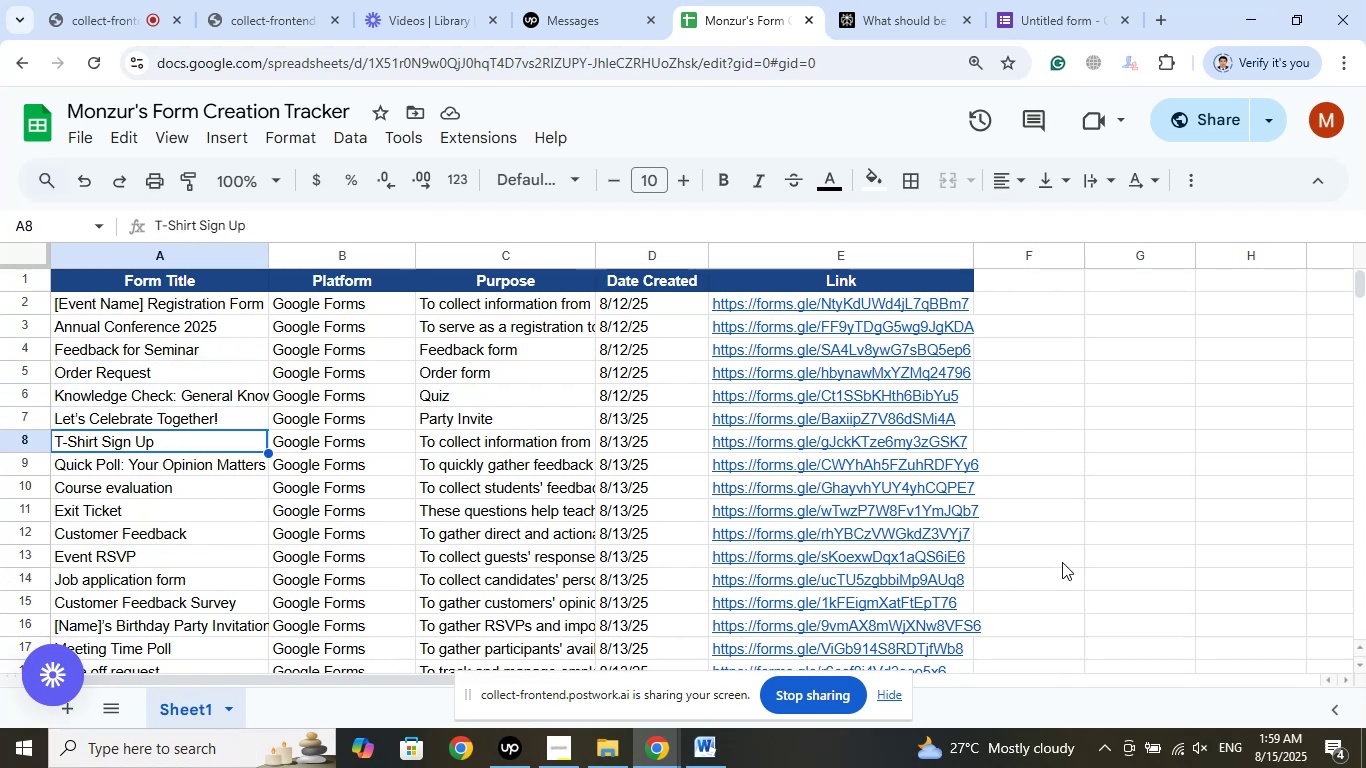 
key(ArrowDown)
 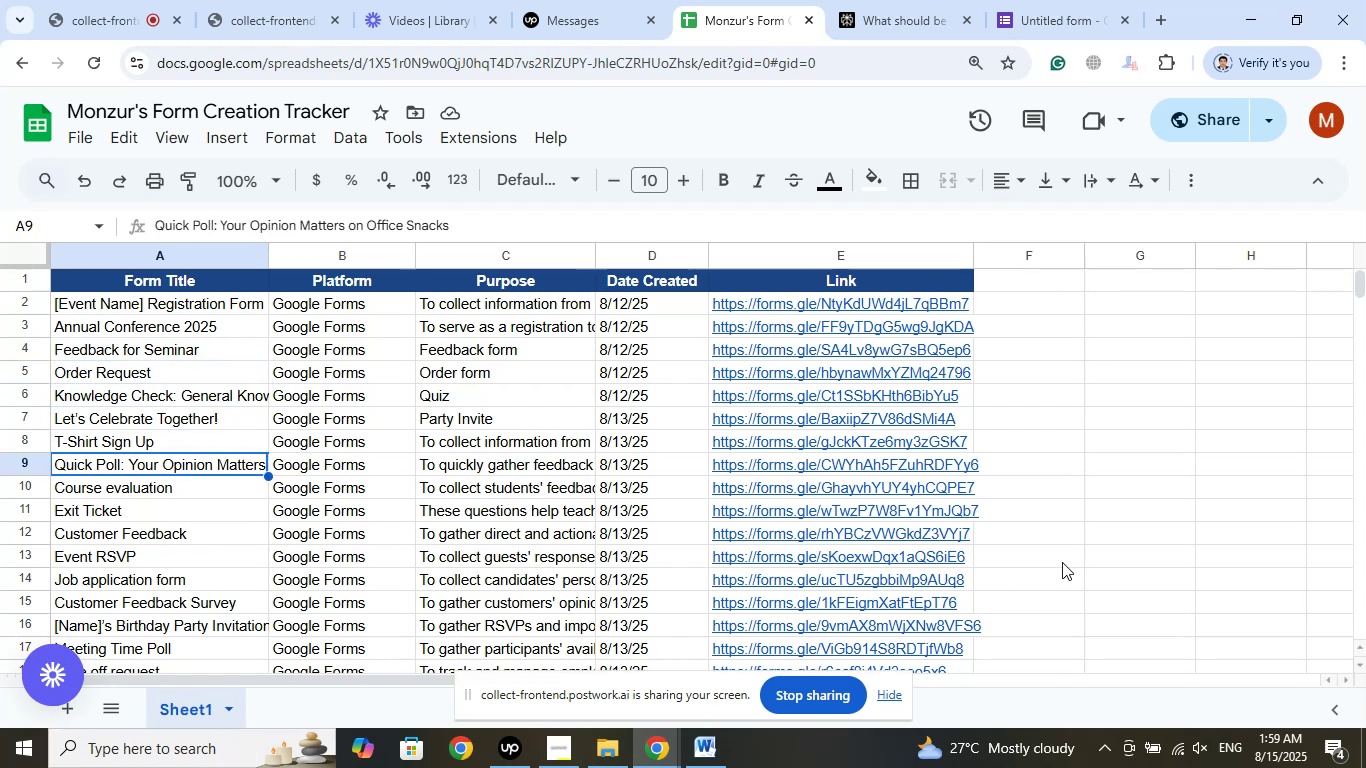 
key(ArrowDown)
 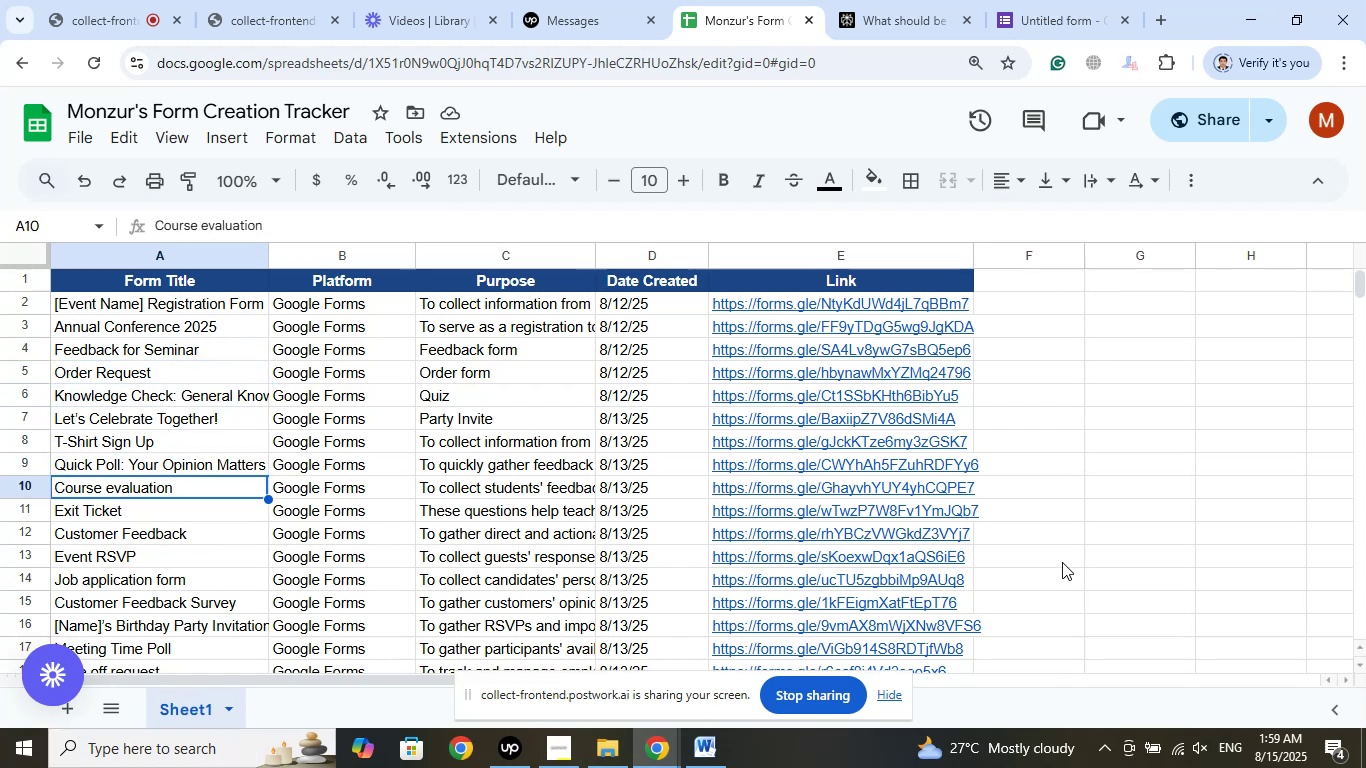 
key(ArrowDown)
 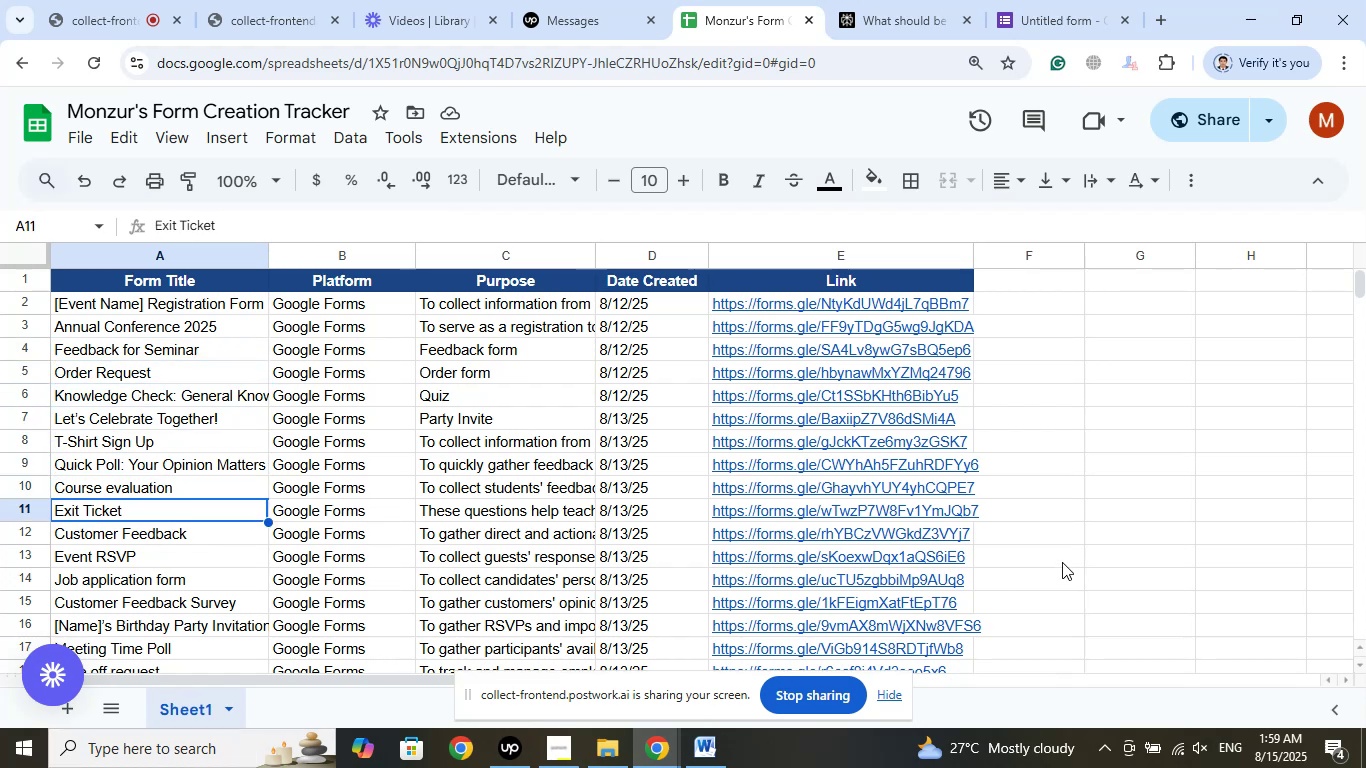 
key(ArrowDown)
 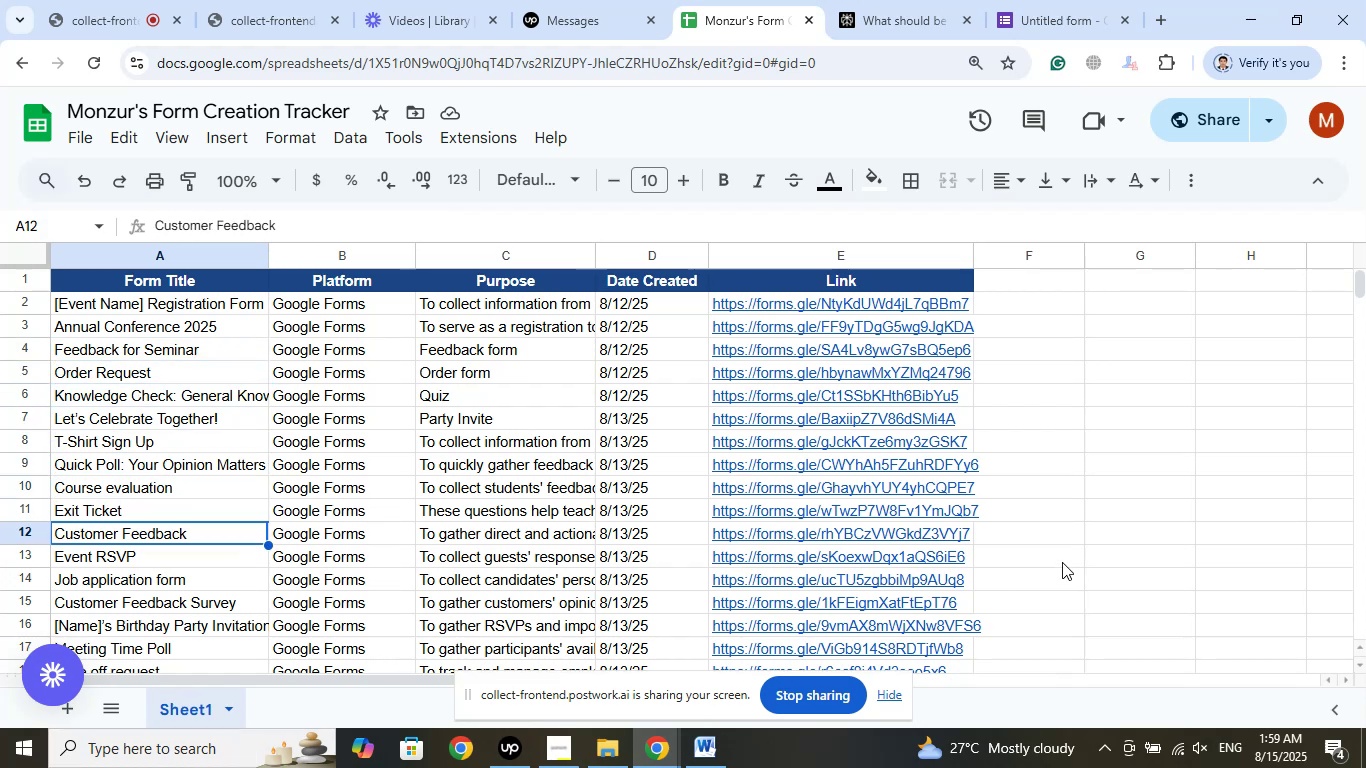 
key(ArrowDown)
 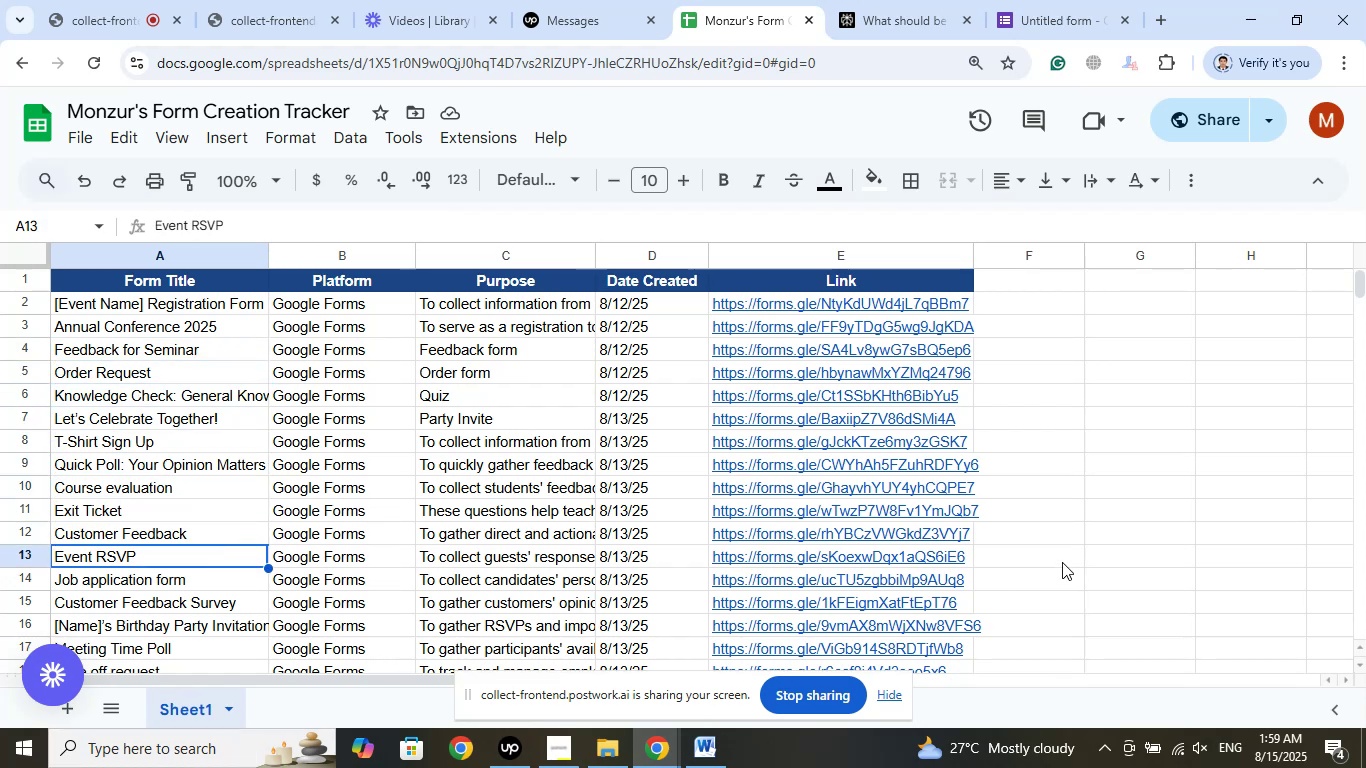 
key(ArrowDown)
 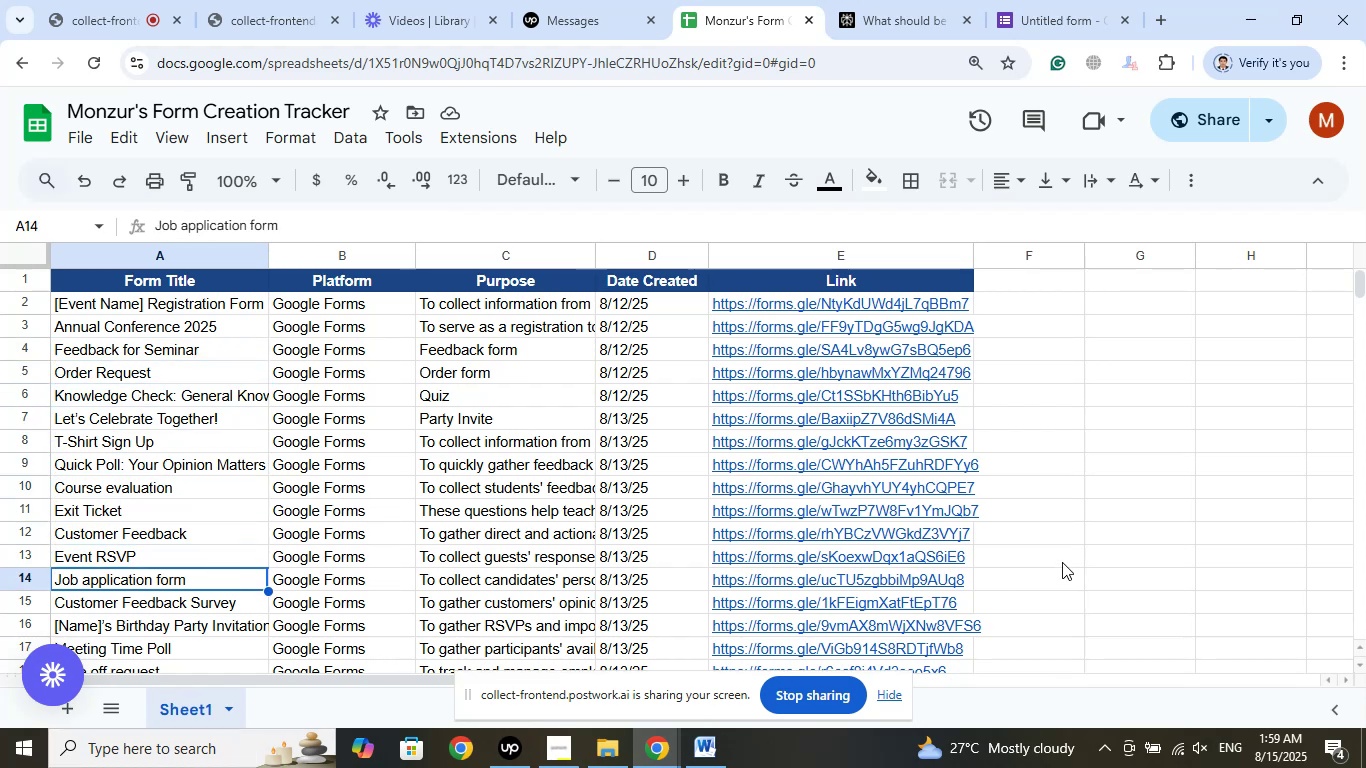 
key(ArrowDown)
 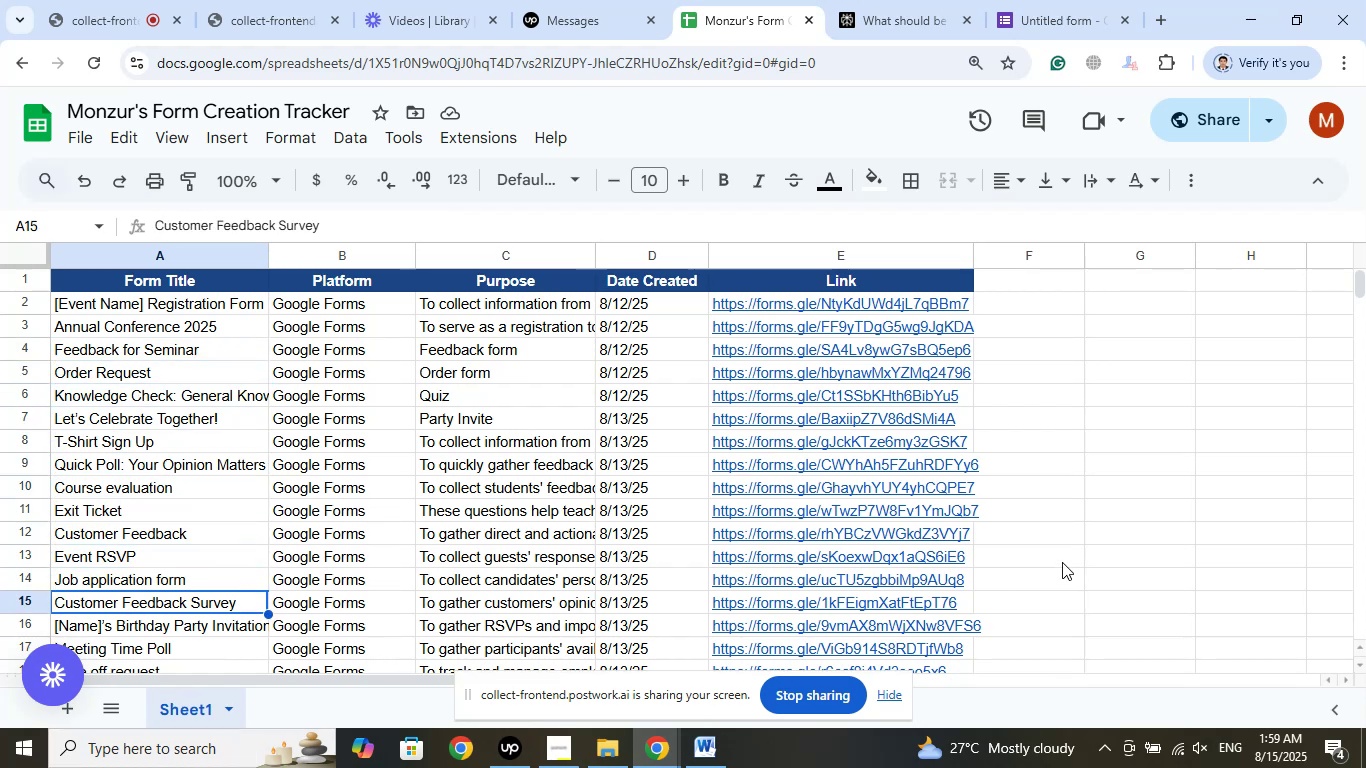 
key(ArrowDown)
 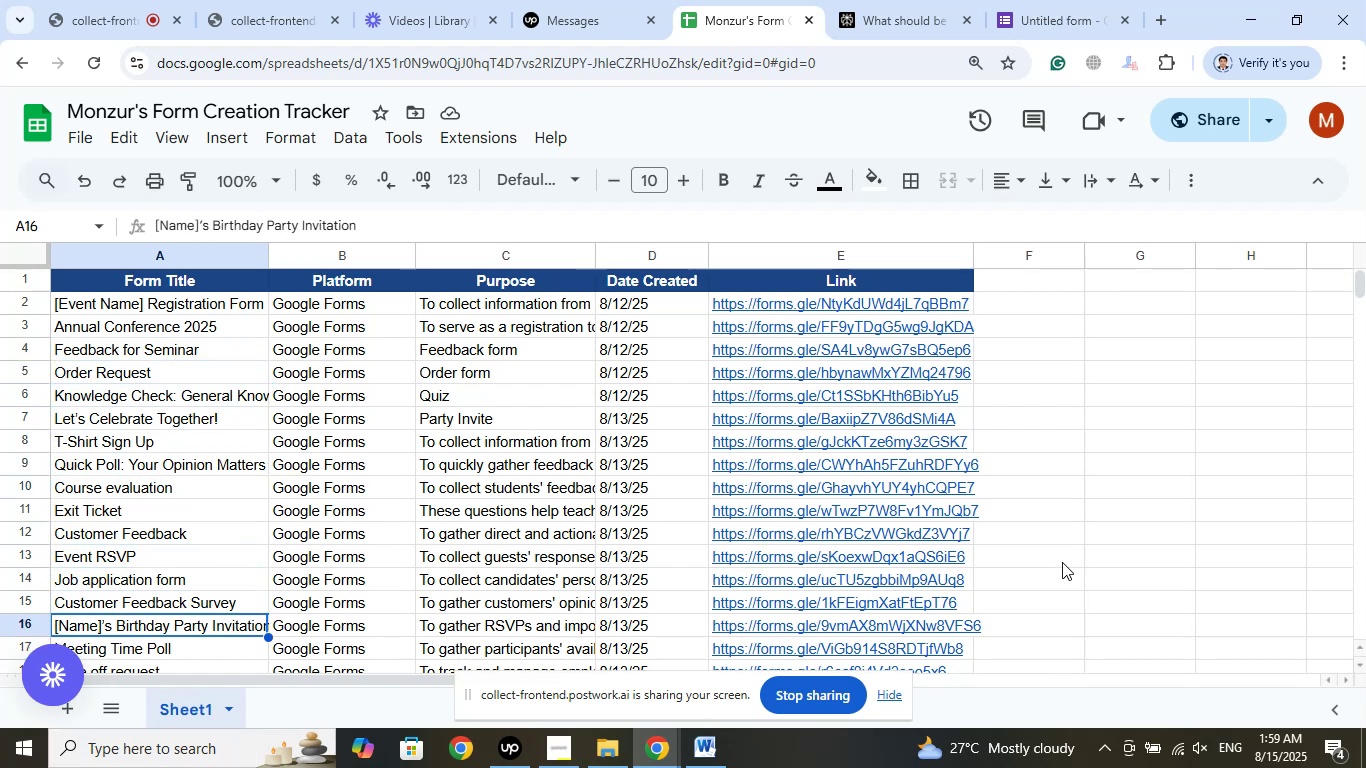 
key(ArrowDown)
 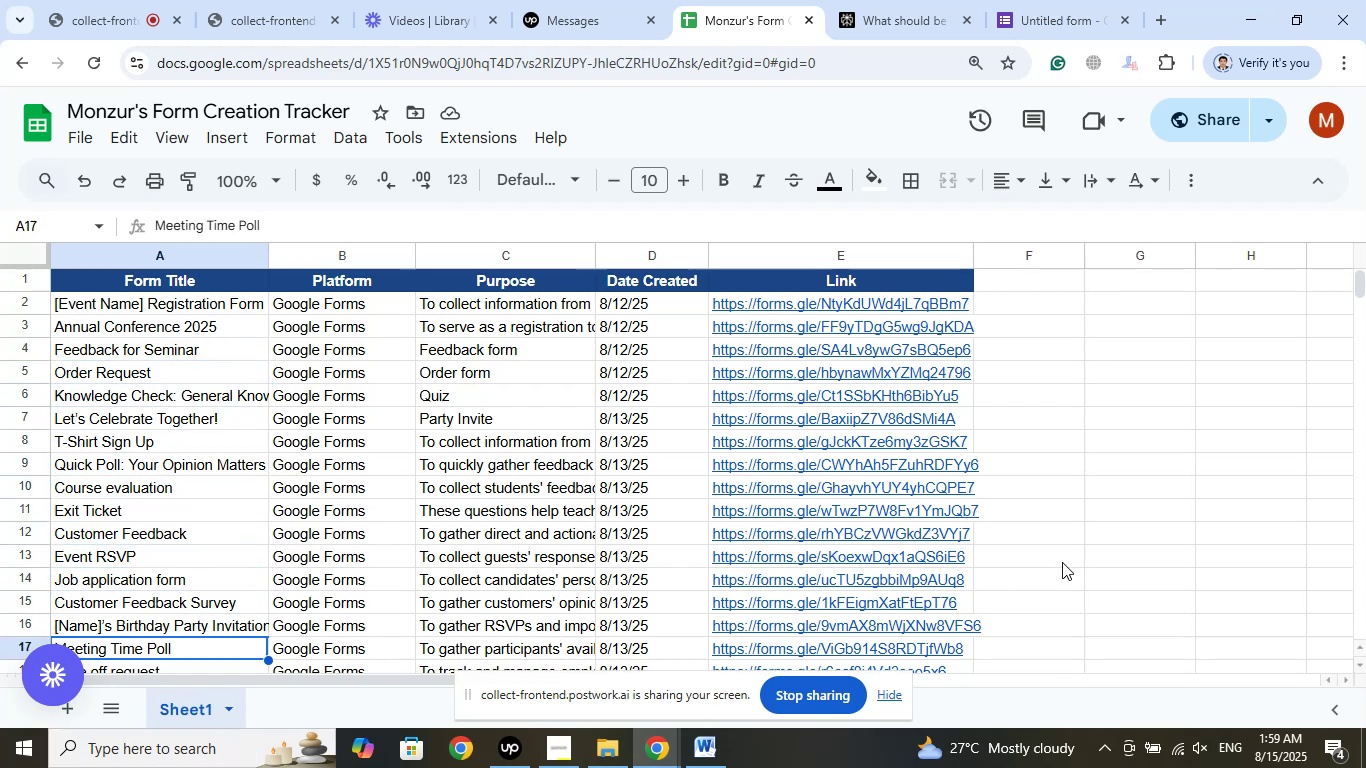 
key(ArrowDown)
 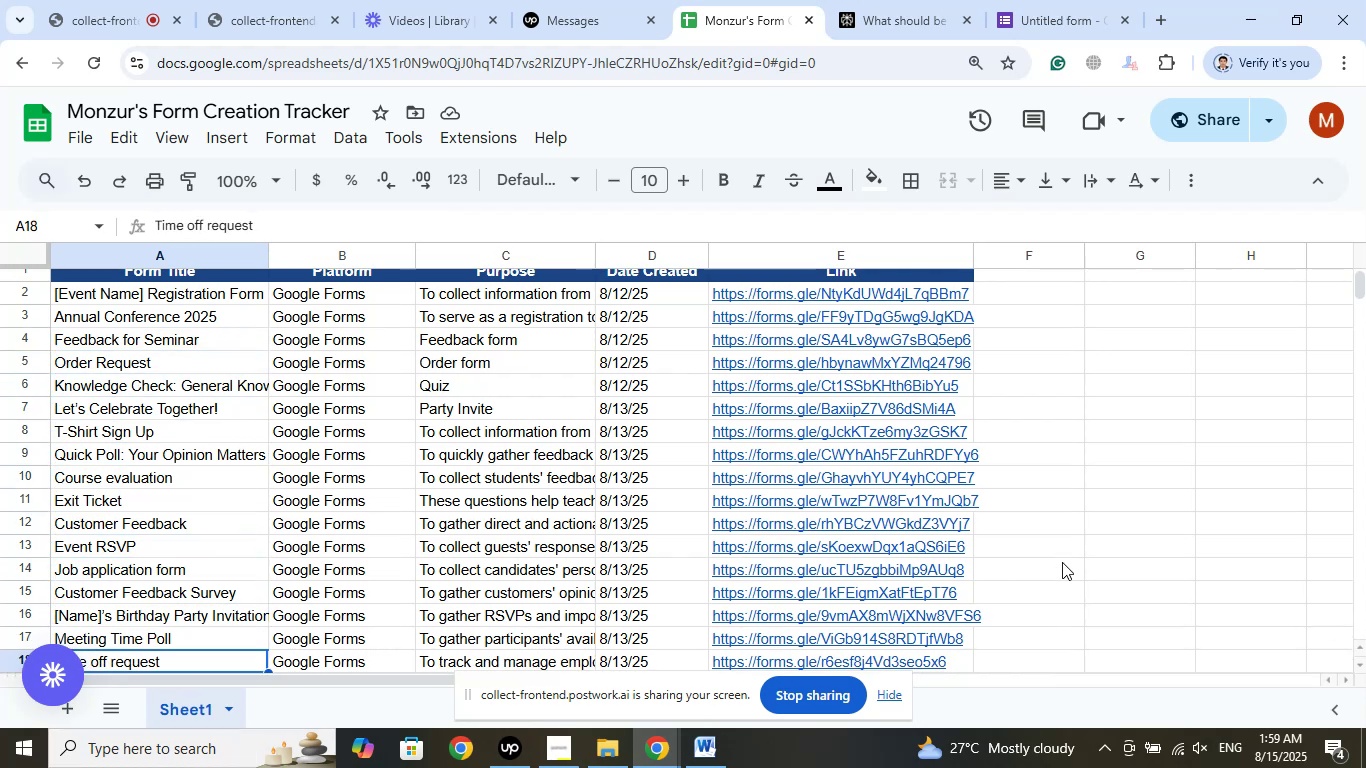 
key(ArrowDown)
 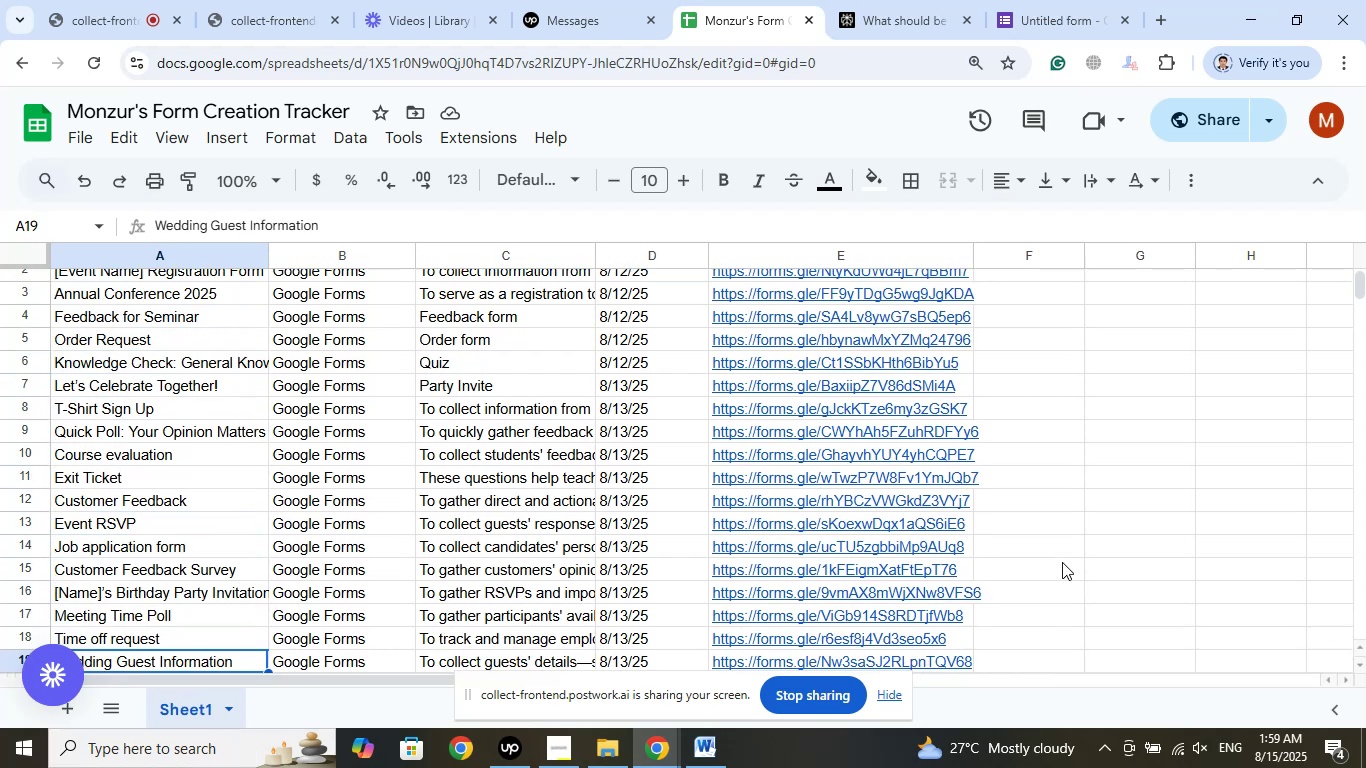 
key(ArrowDown)
 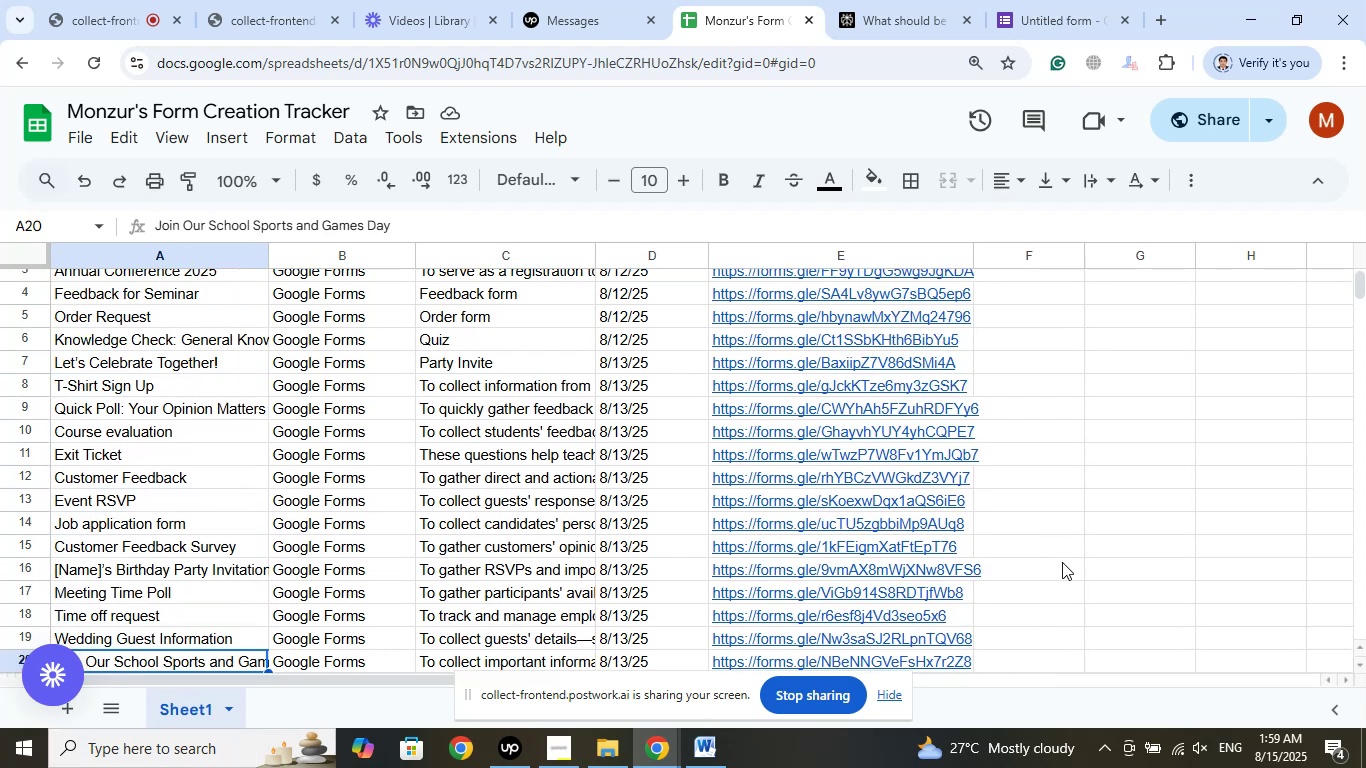 
key(ArrowDown)
 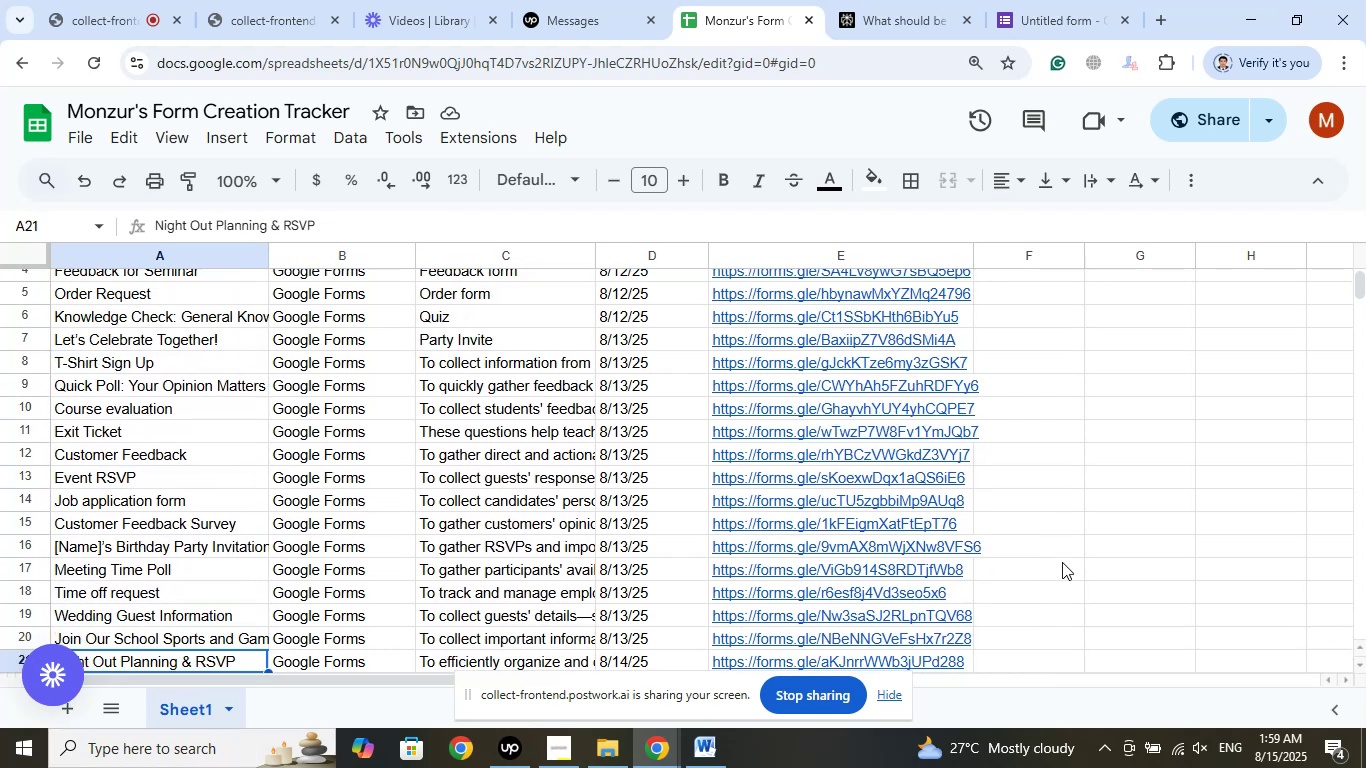 
key(ArrowDown)
 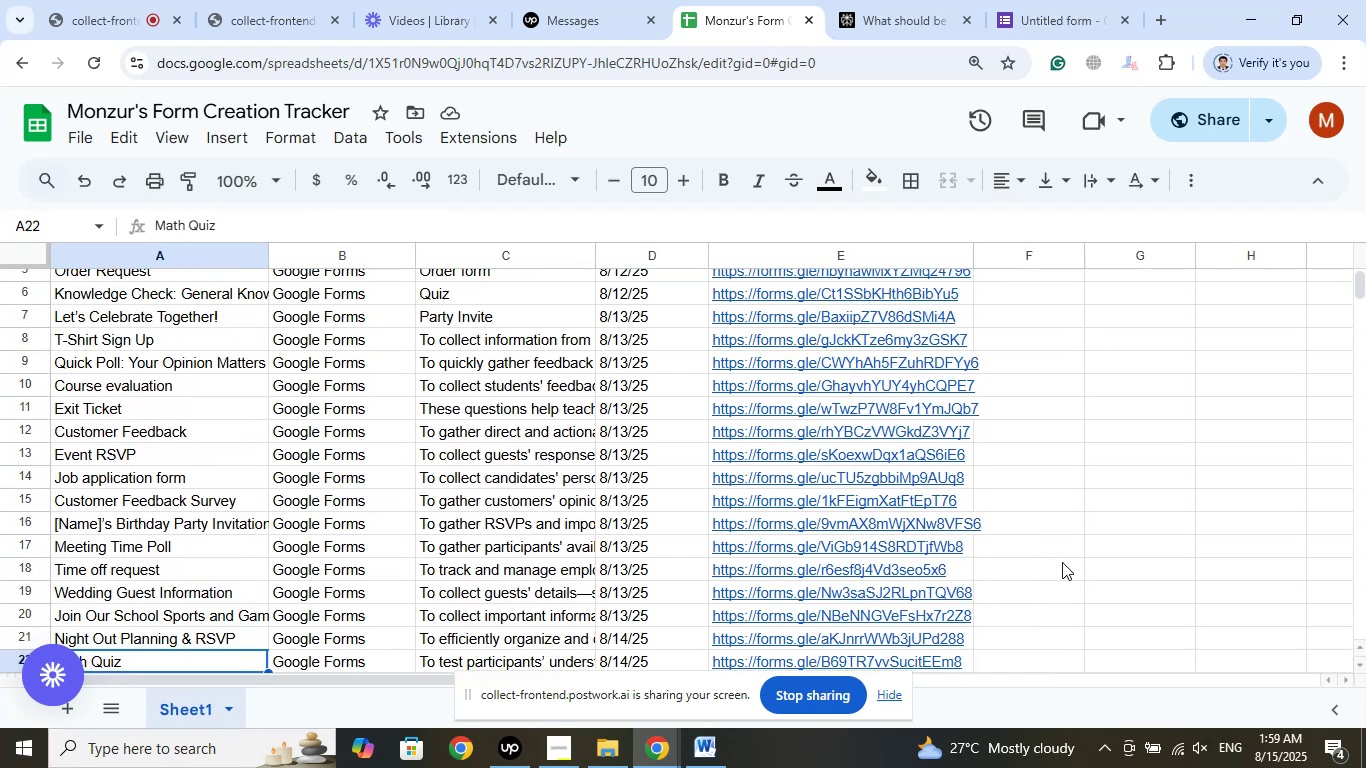 
key(ArrowDown)
 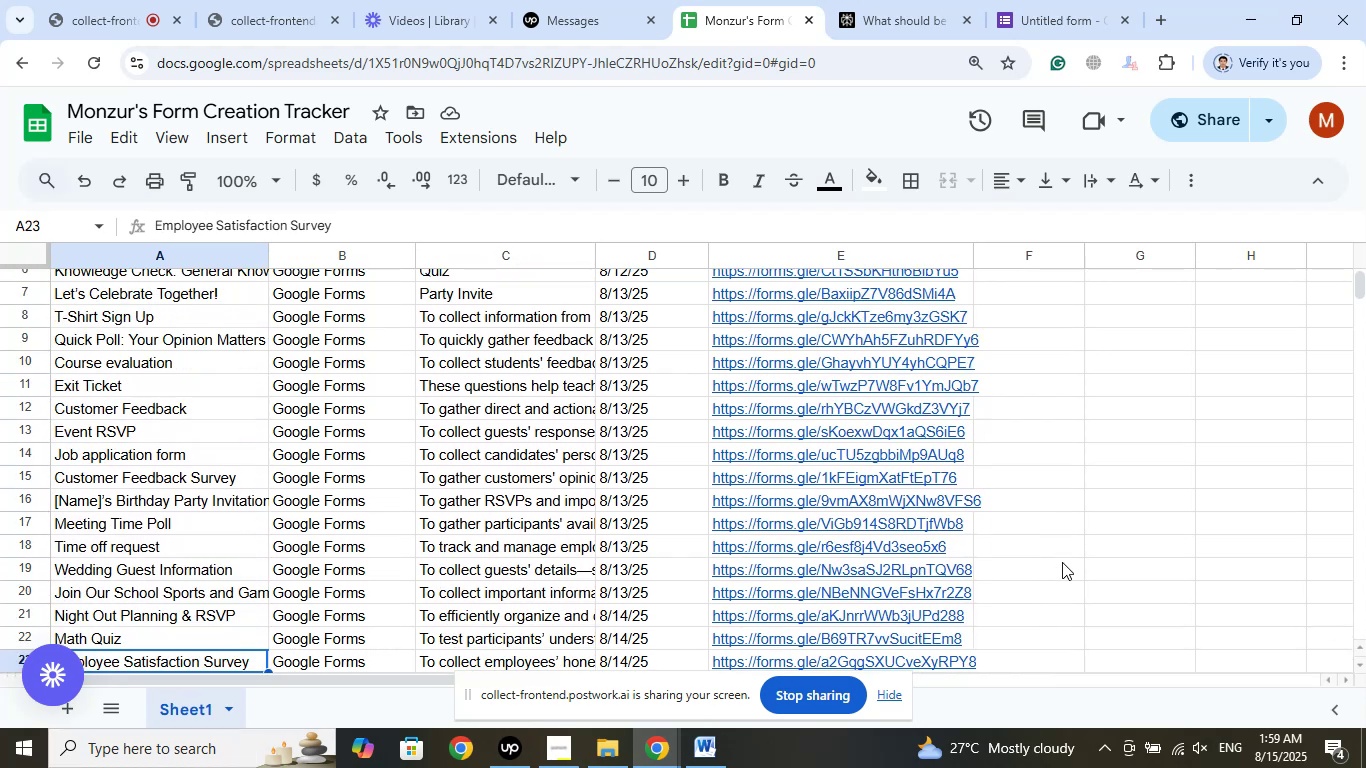 
key(ArrowDown)
 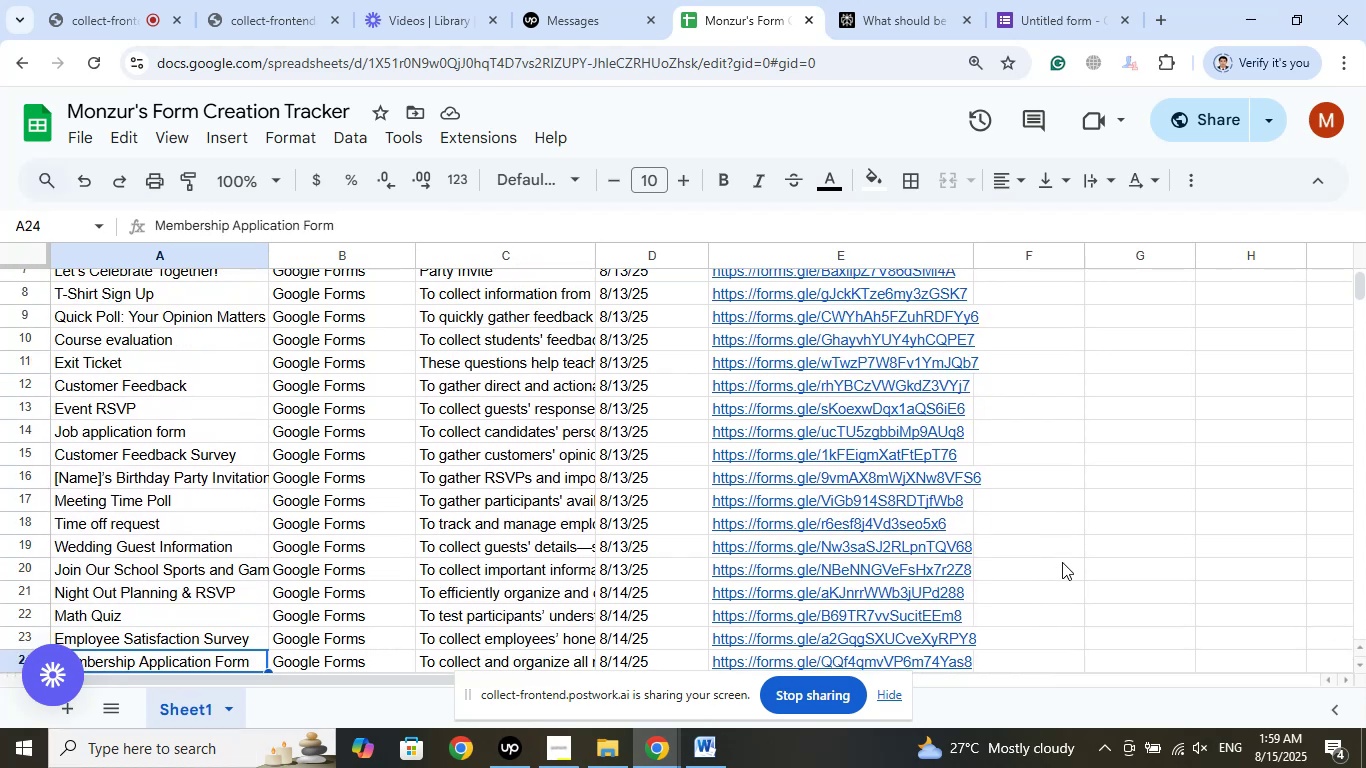 
key(ArrowDown)
 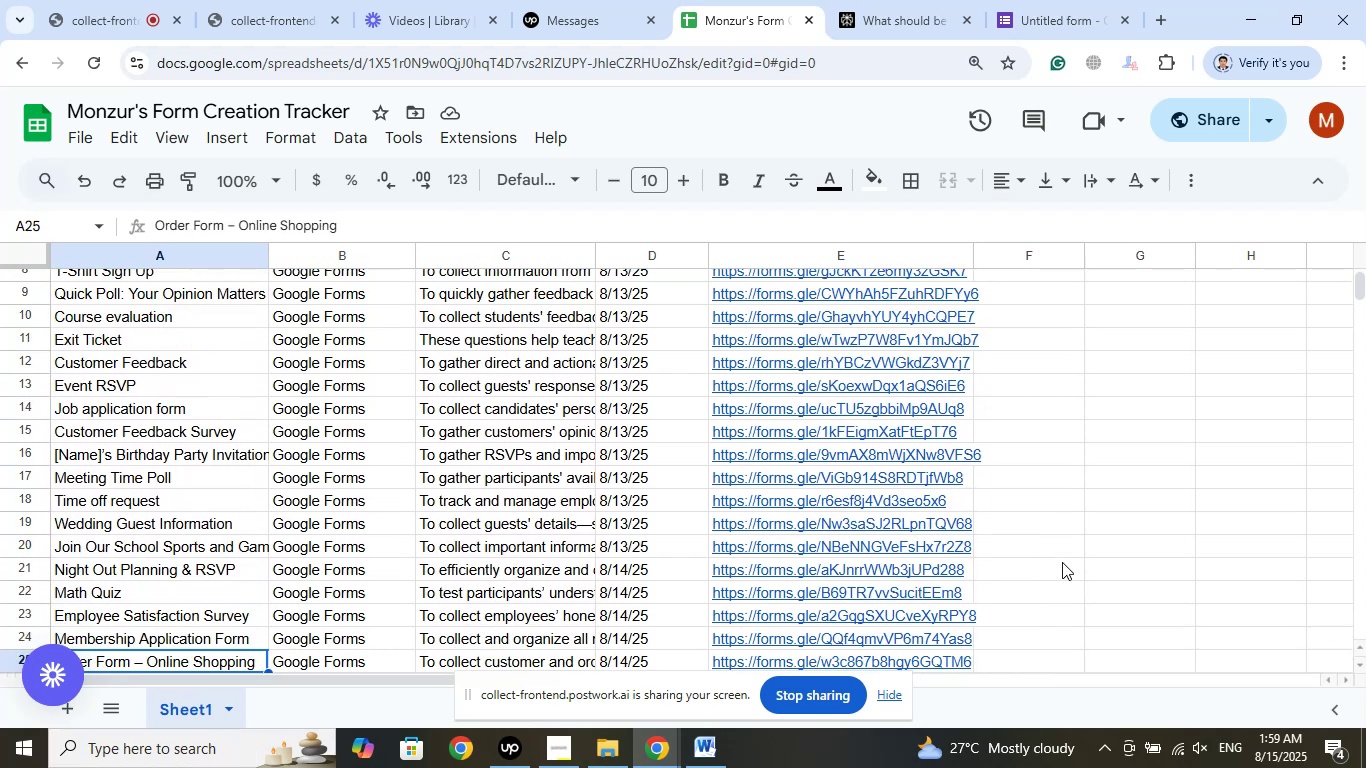 
key(ArrowDown)
 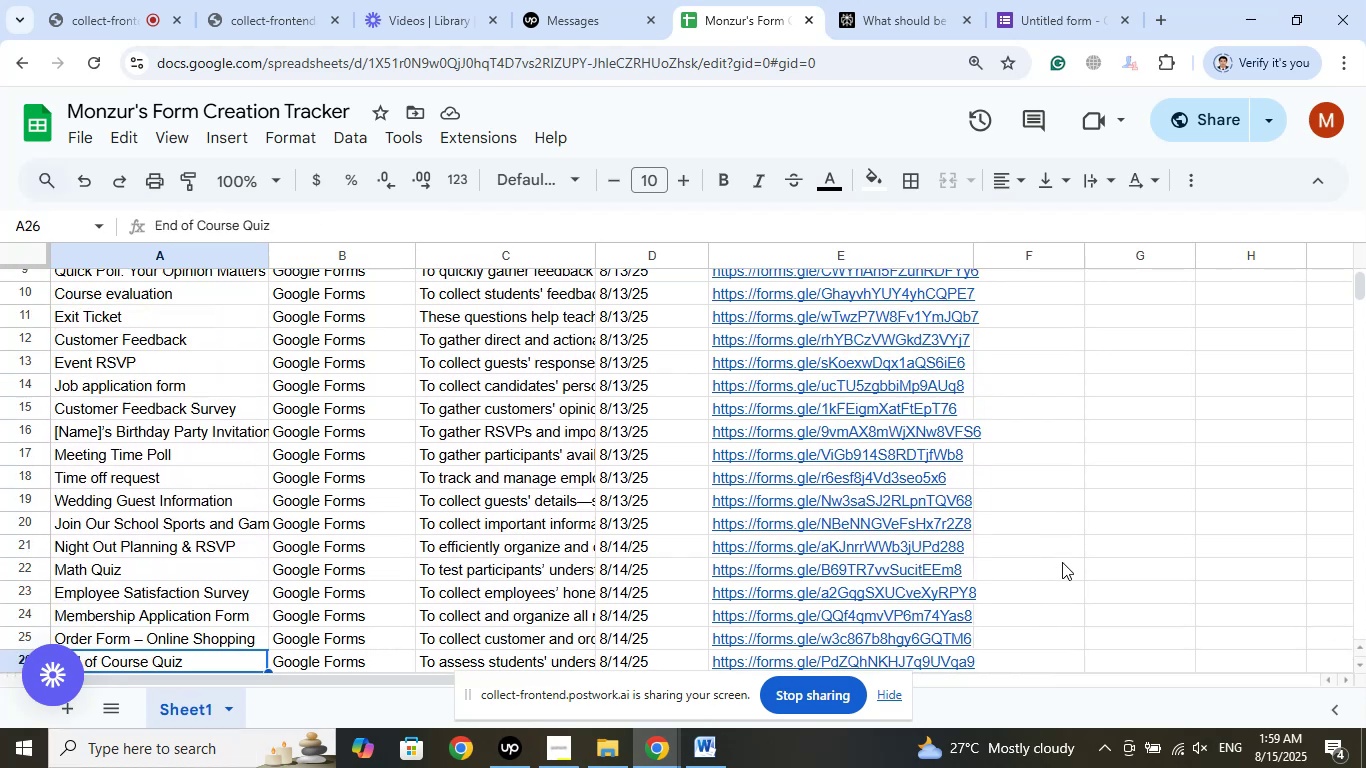 
key(ArrowDown)
 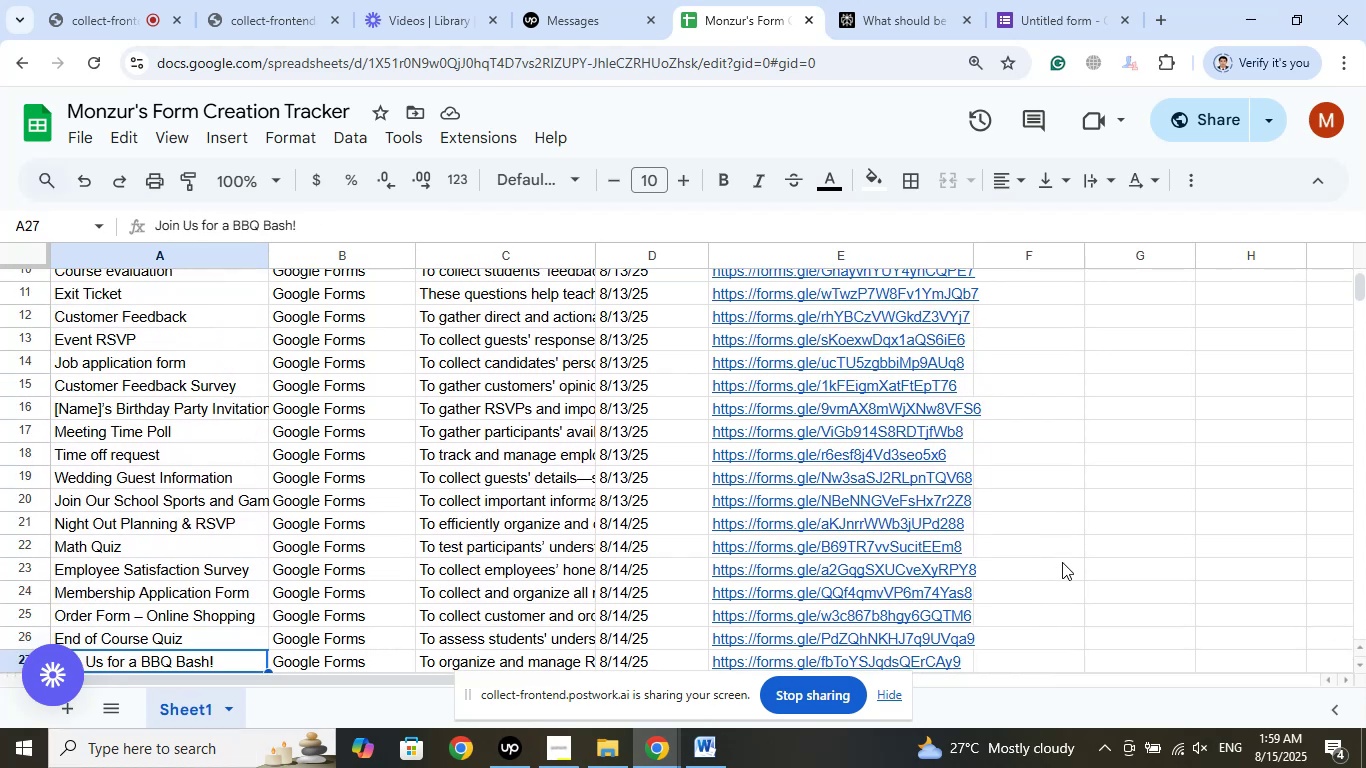 
key(ArrowDown)
 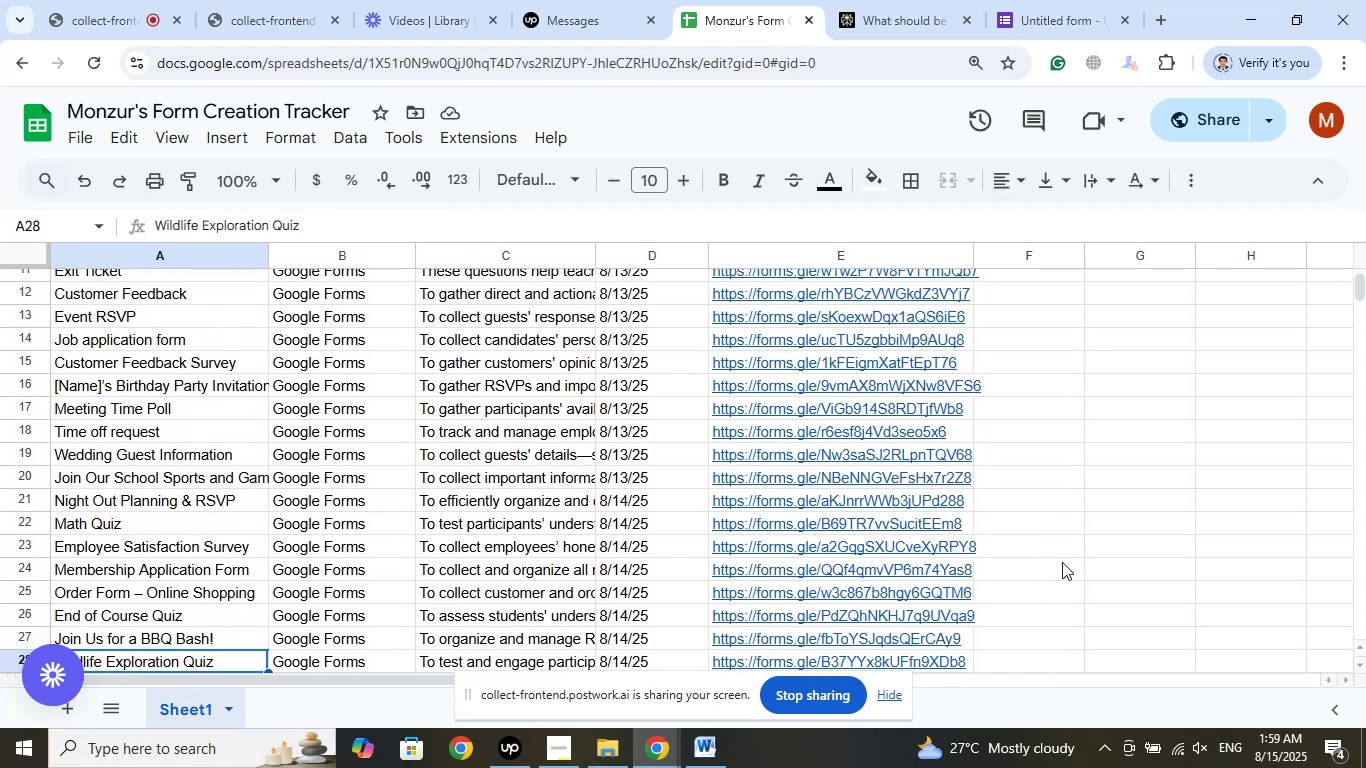 
key(ArrowDown)
 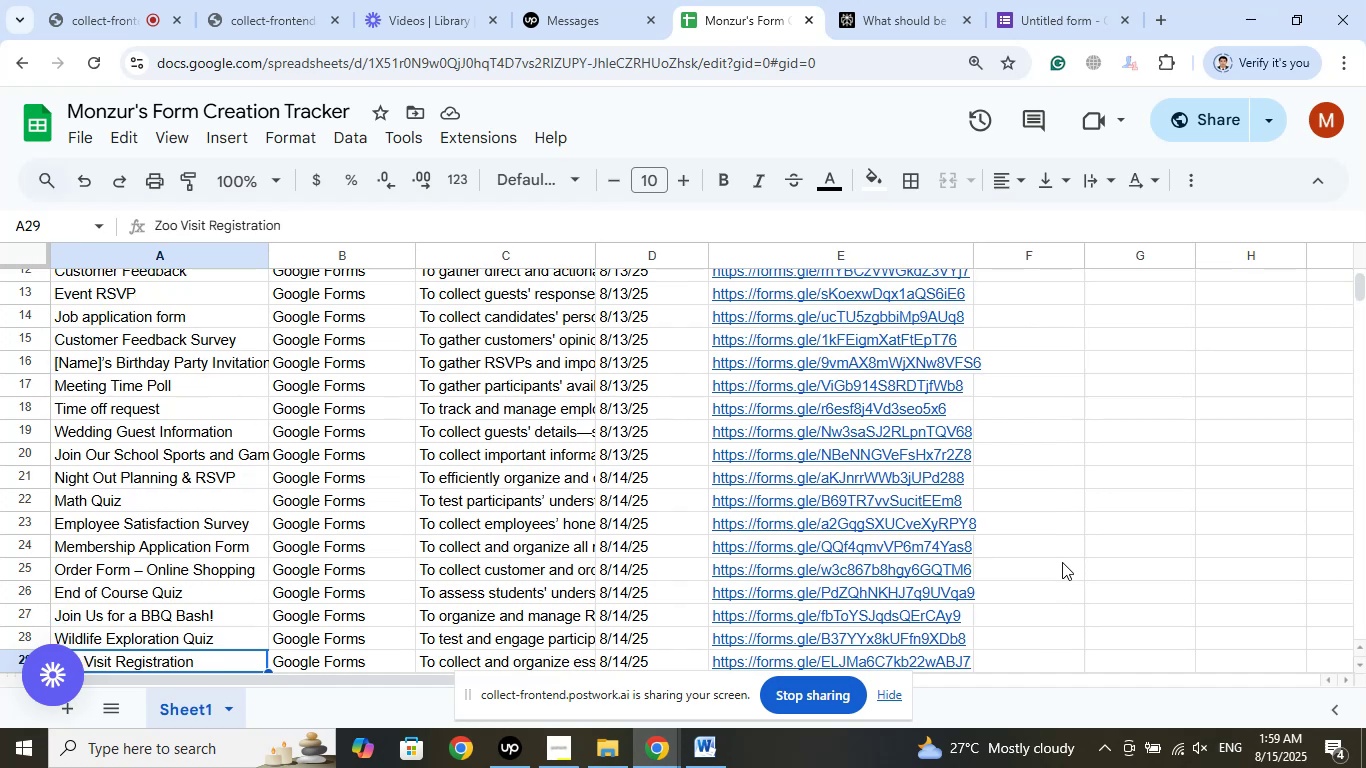 
key(ArrowDown)
 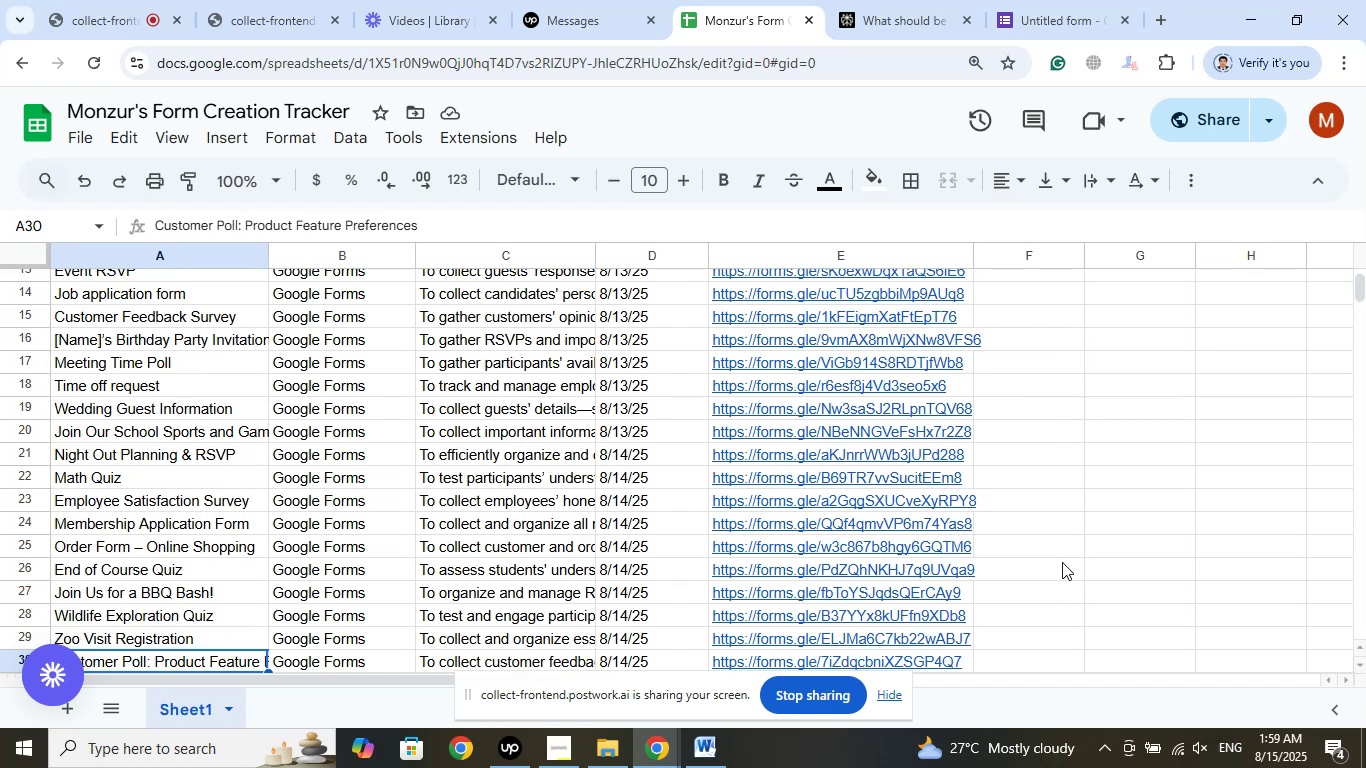 
key(ArrowDown)
 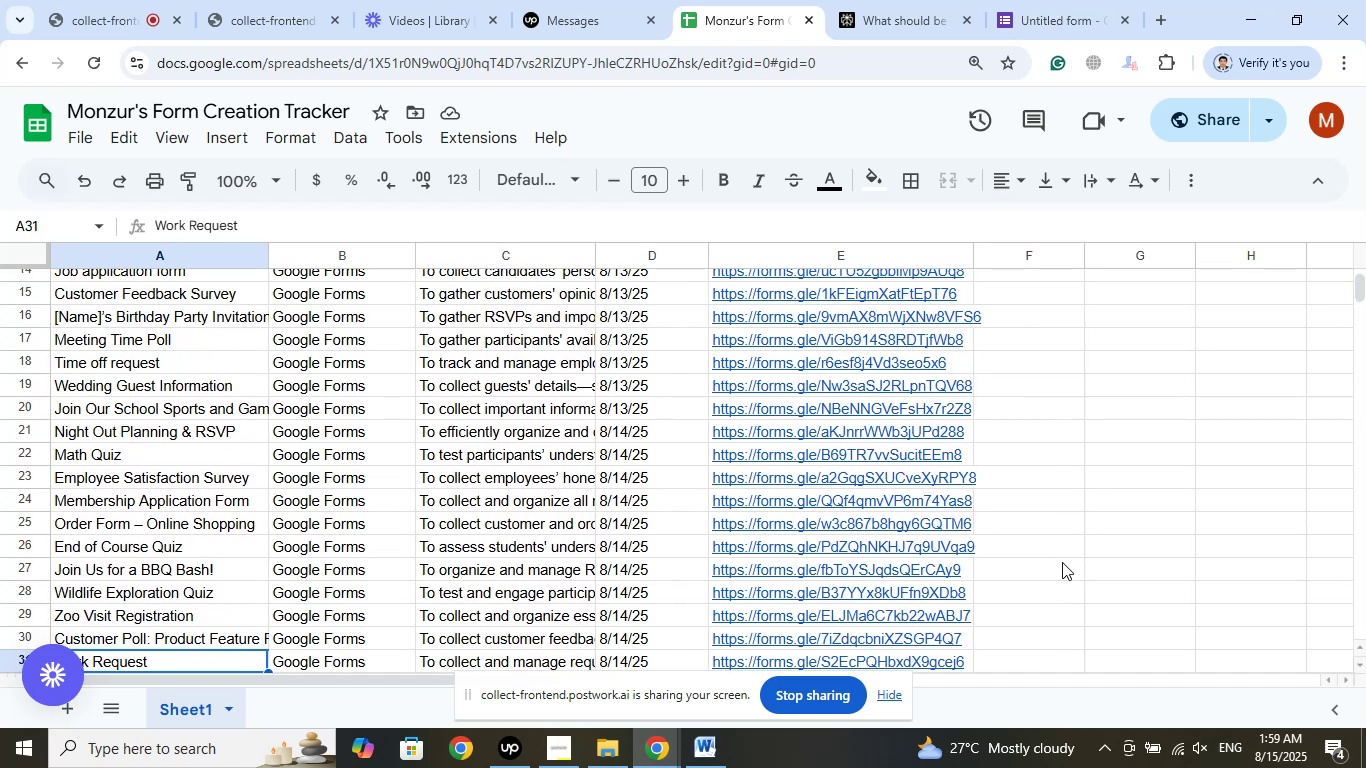 
key(ArrowDown)
 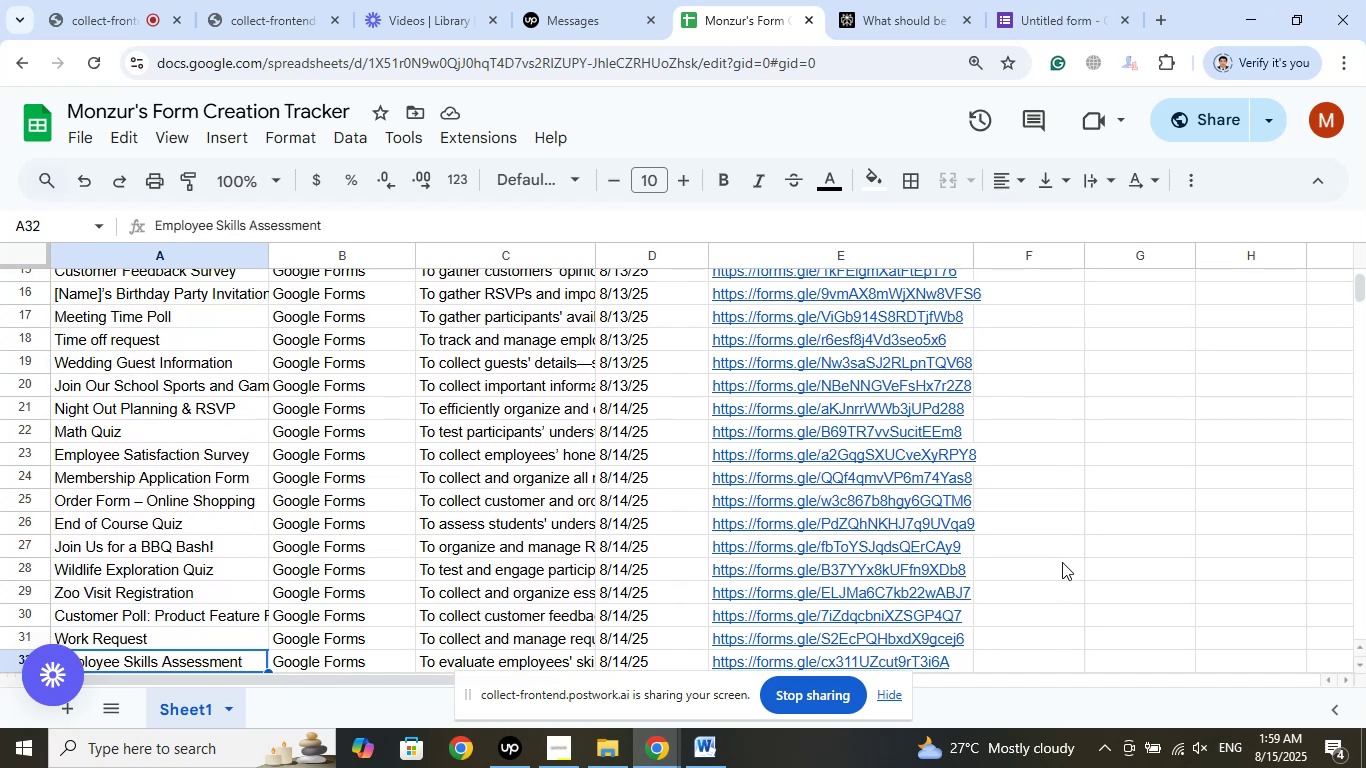 
key(ArrowDown)
 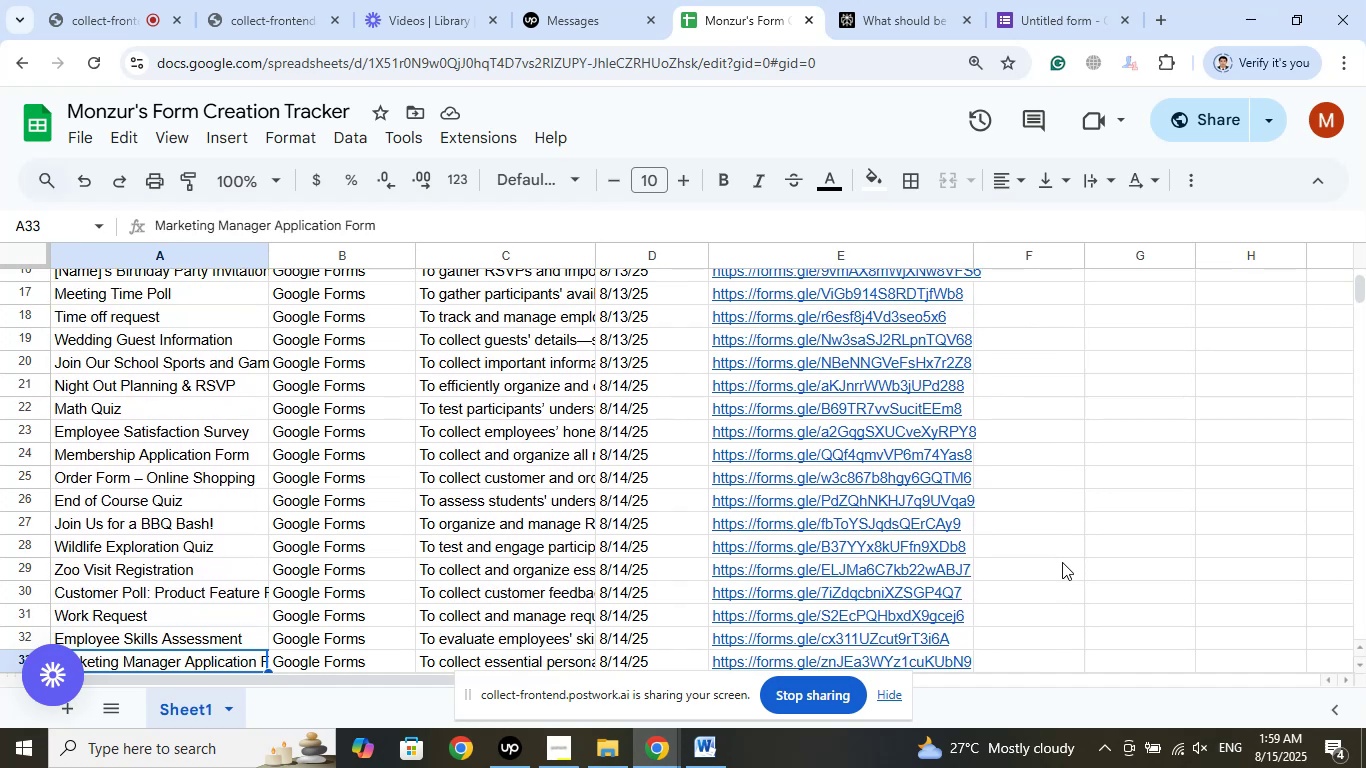 
key(ArrowDown)
 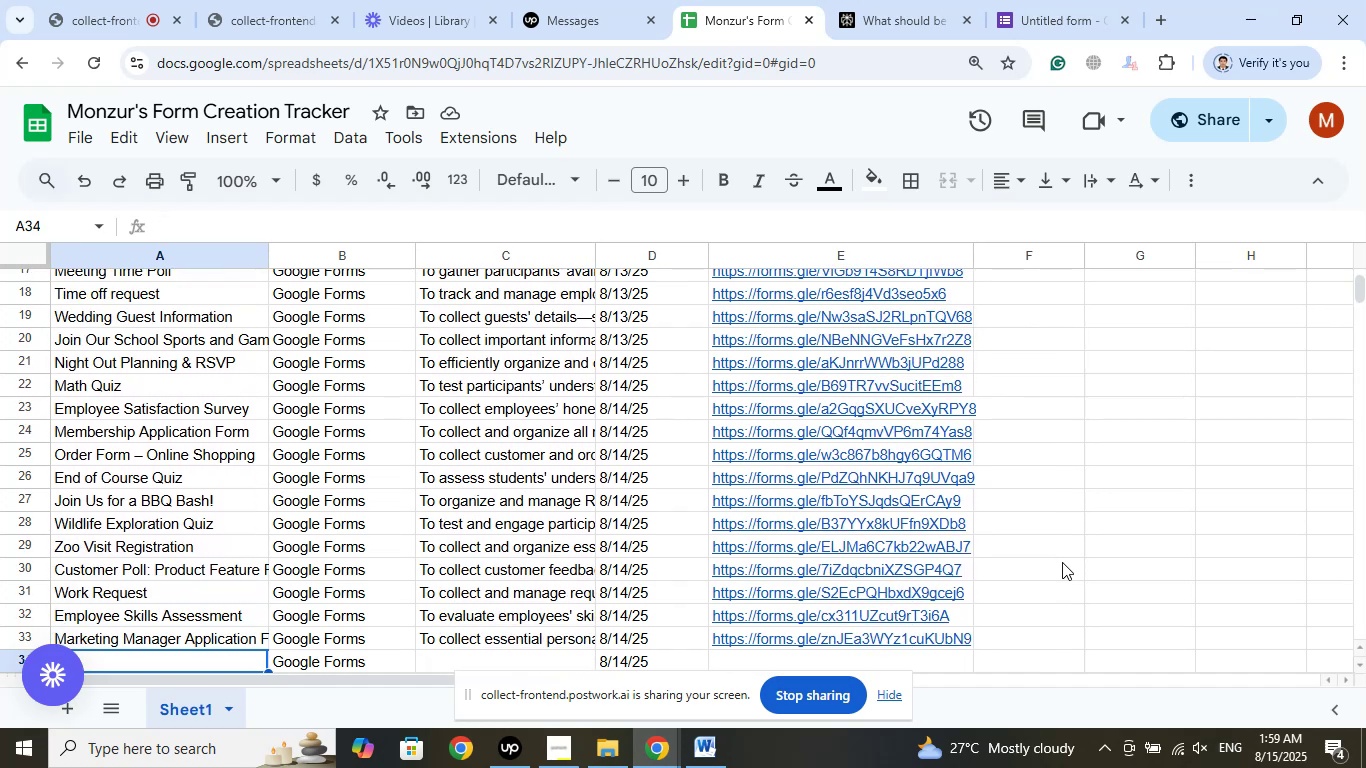 
key(ArrowDown)
 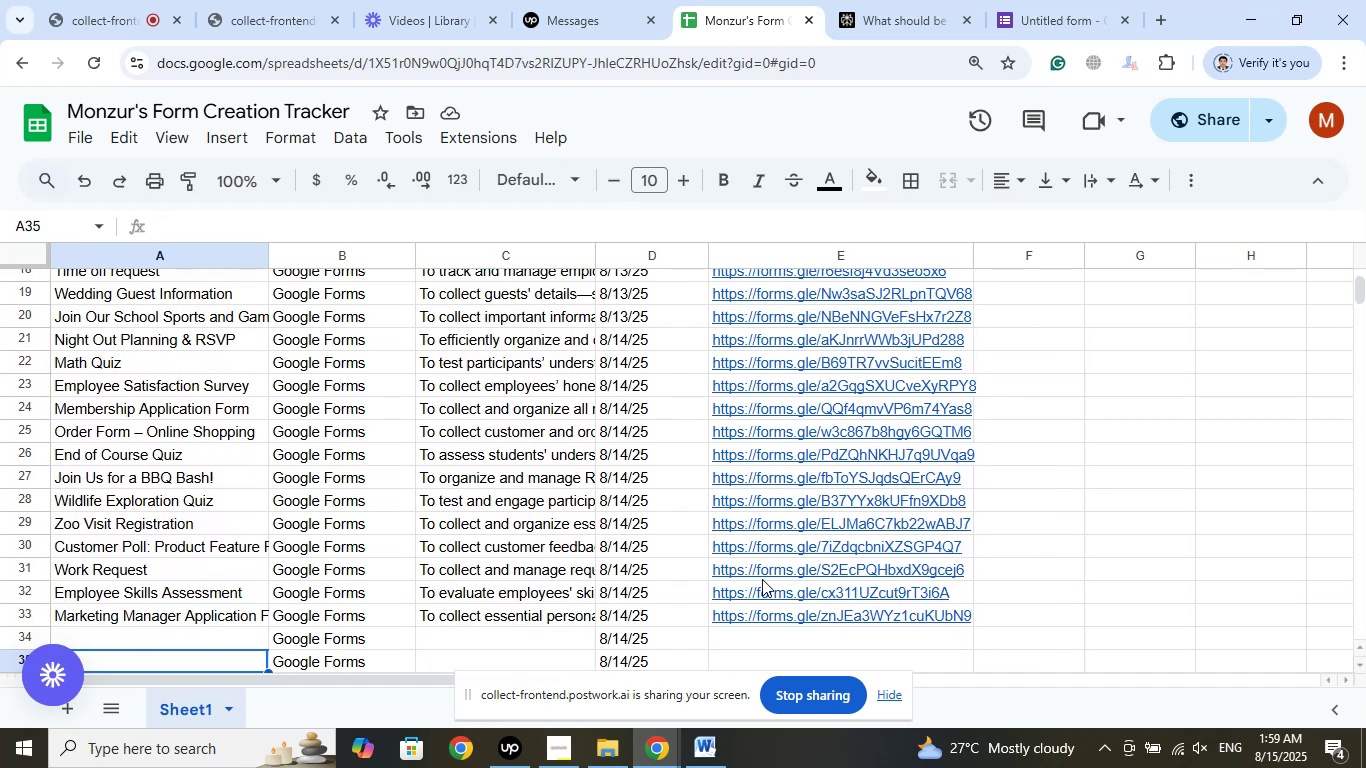 
scroll: coordinate [440, 536], scroll_direction: down, amount: 2.0
 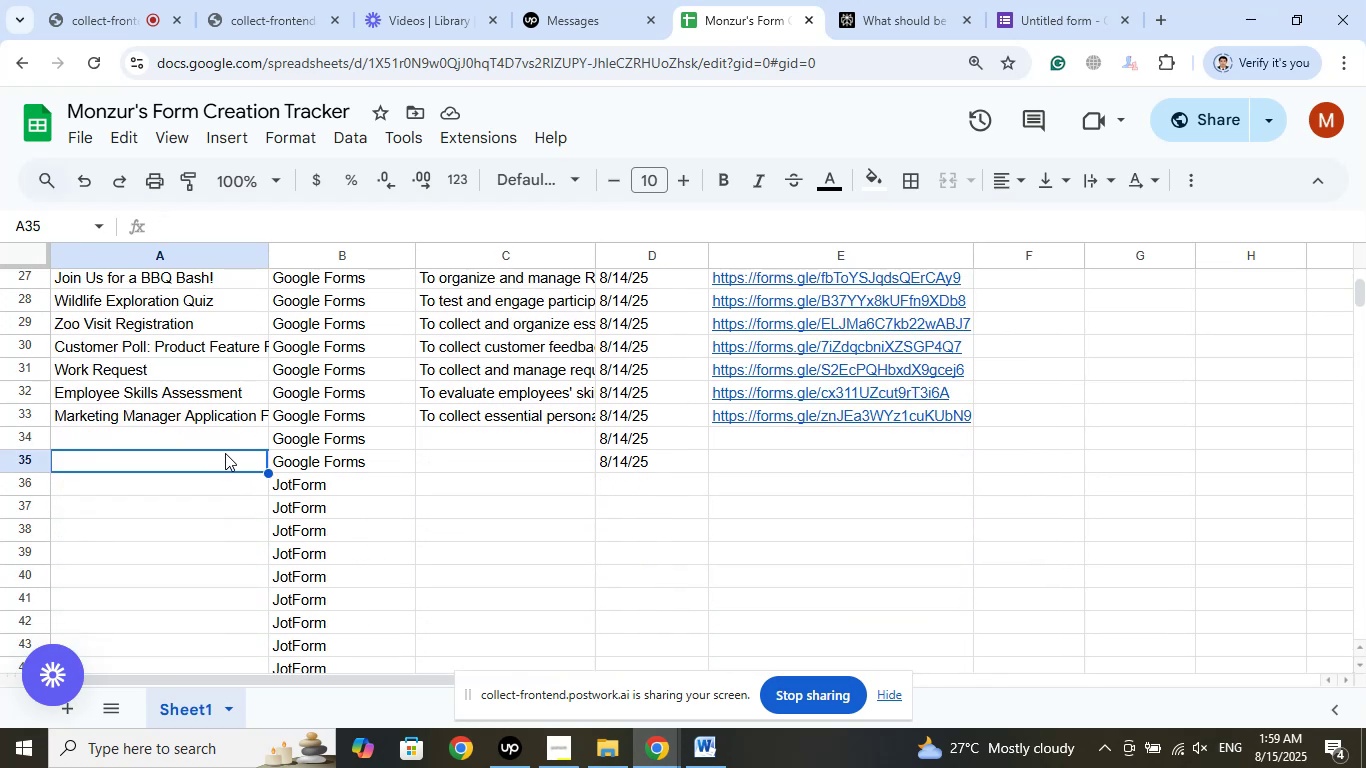 
left_click([229, 440])
 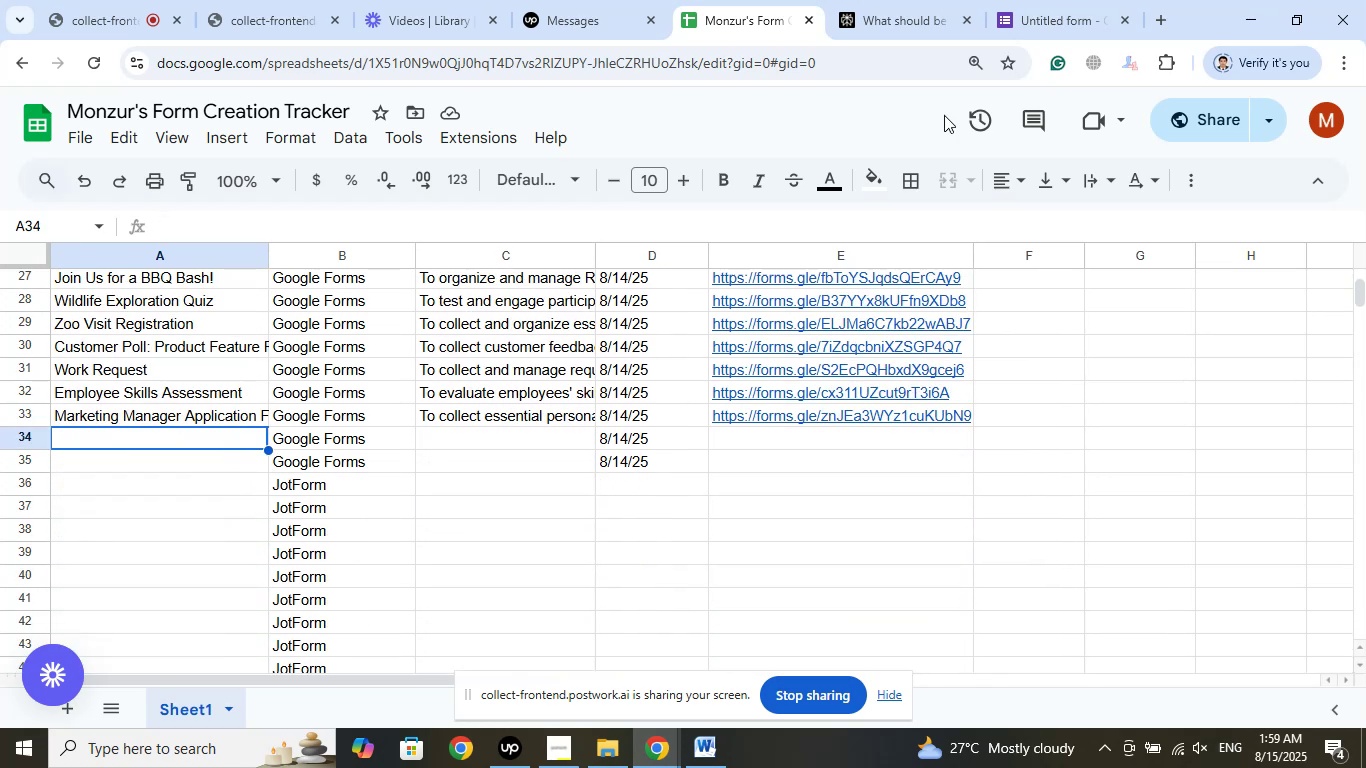 
left_click([905, 0])
 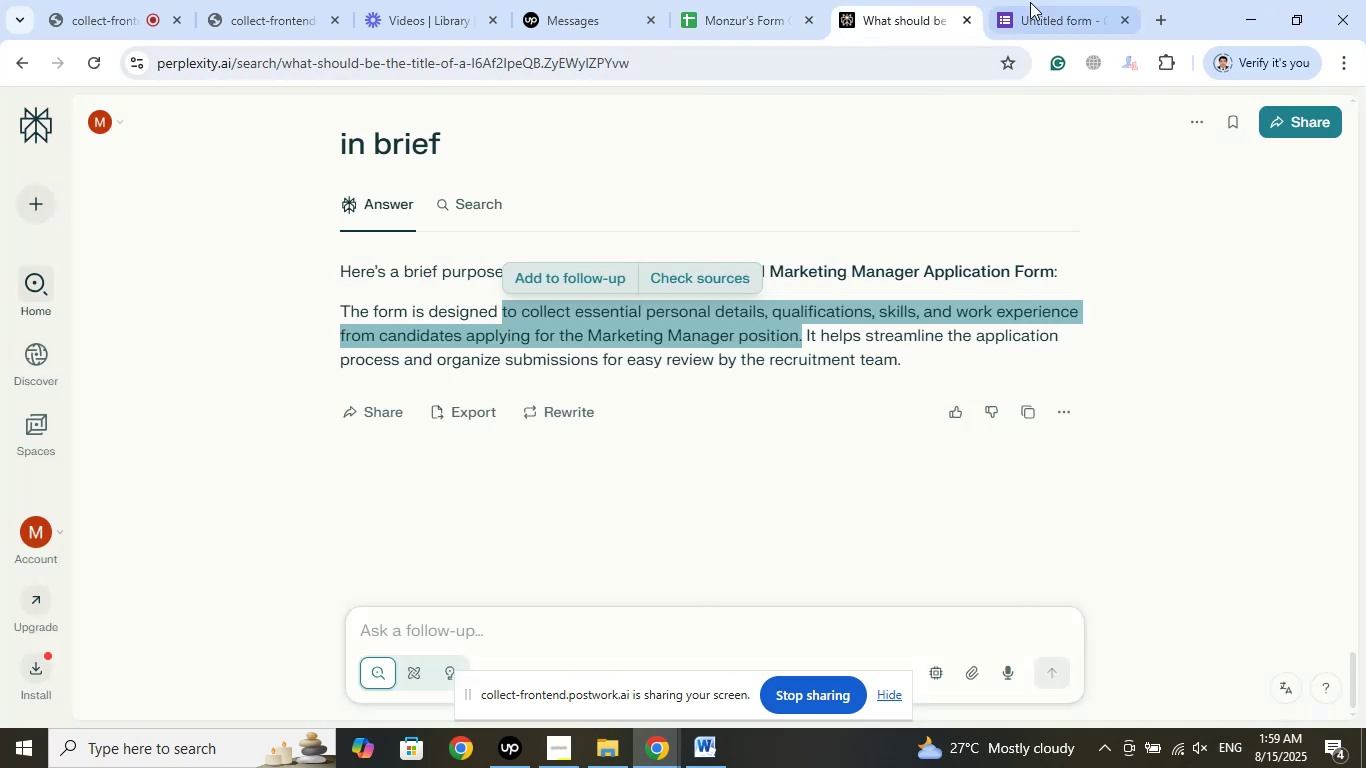 
left_click([1036, 0])
 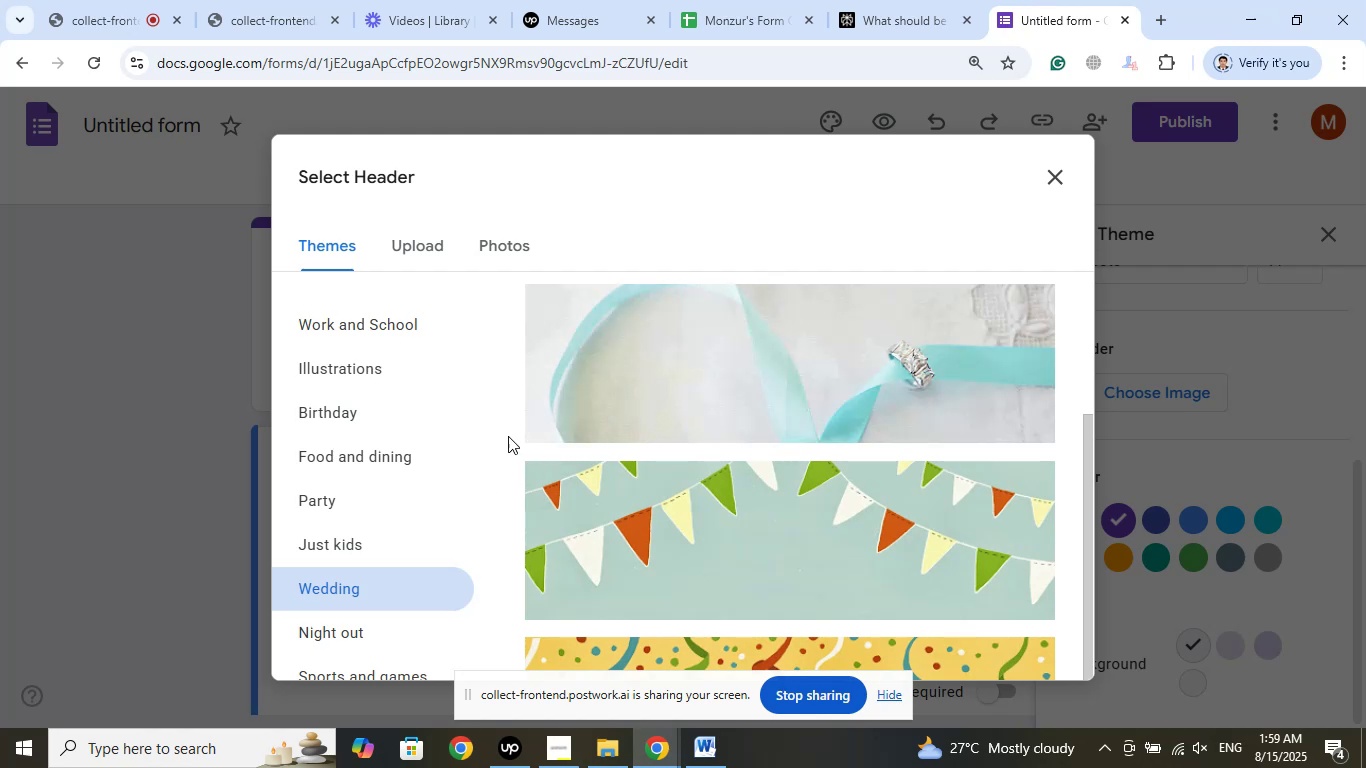 
scroll: coordinate [344, 493], scroll_direction: down, amount: 2.0
 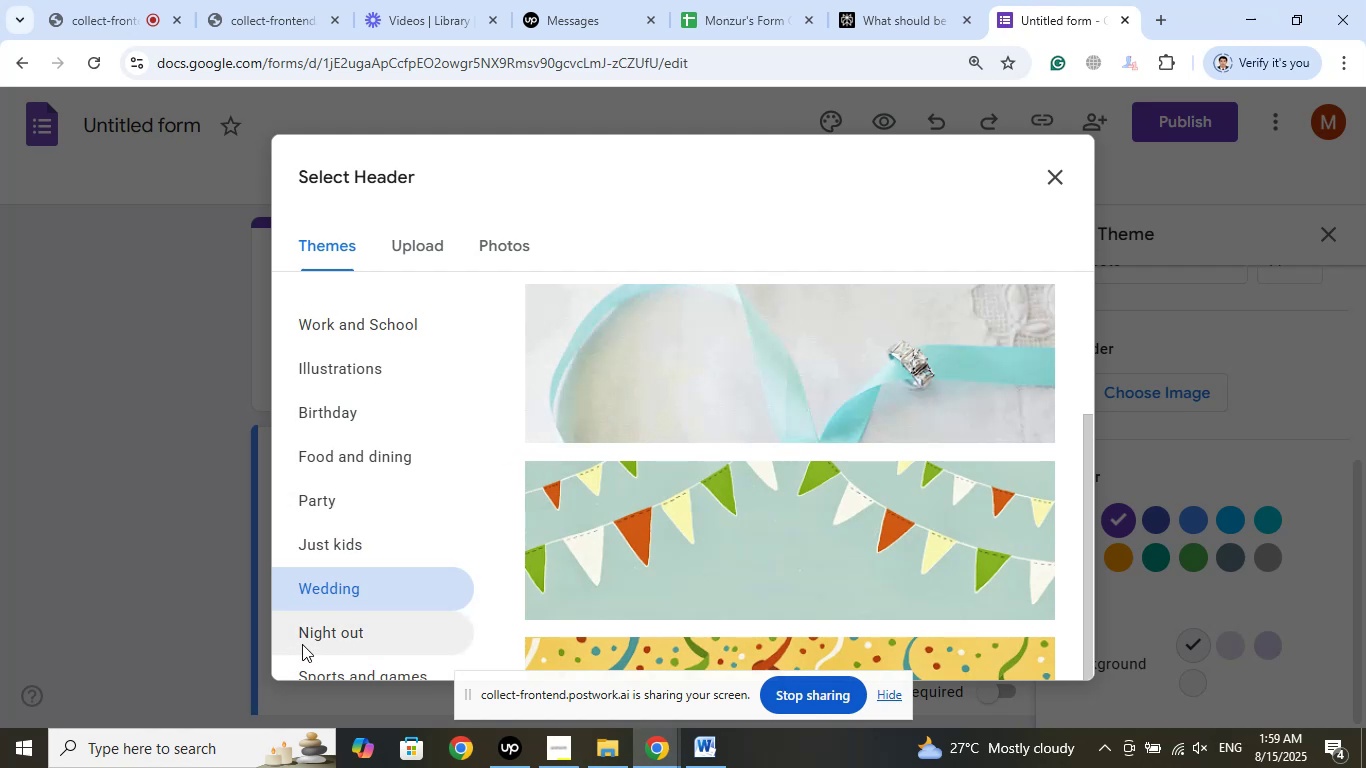 
left_click([311, 635])
 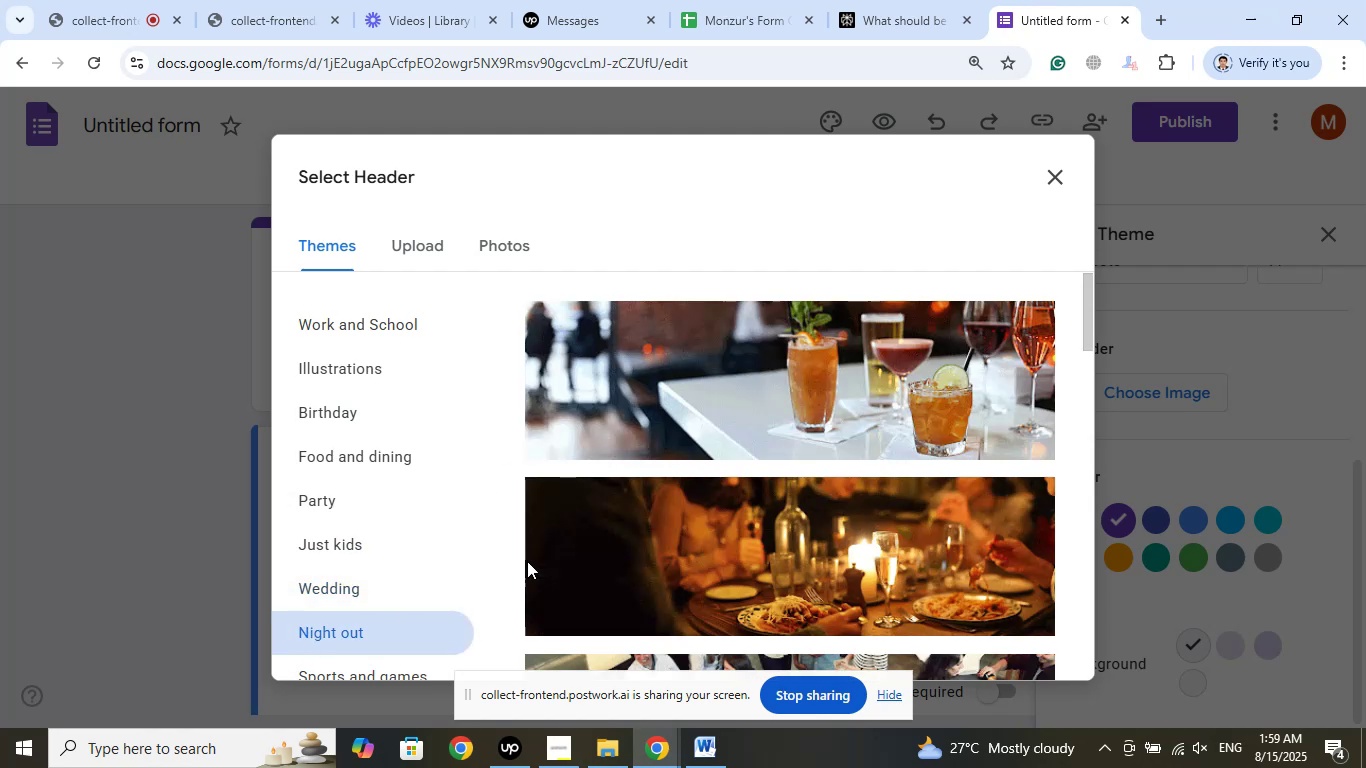 
scroll: coordinate [732, 495], scroll_direction: down, amount: 8.0
 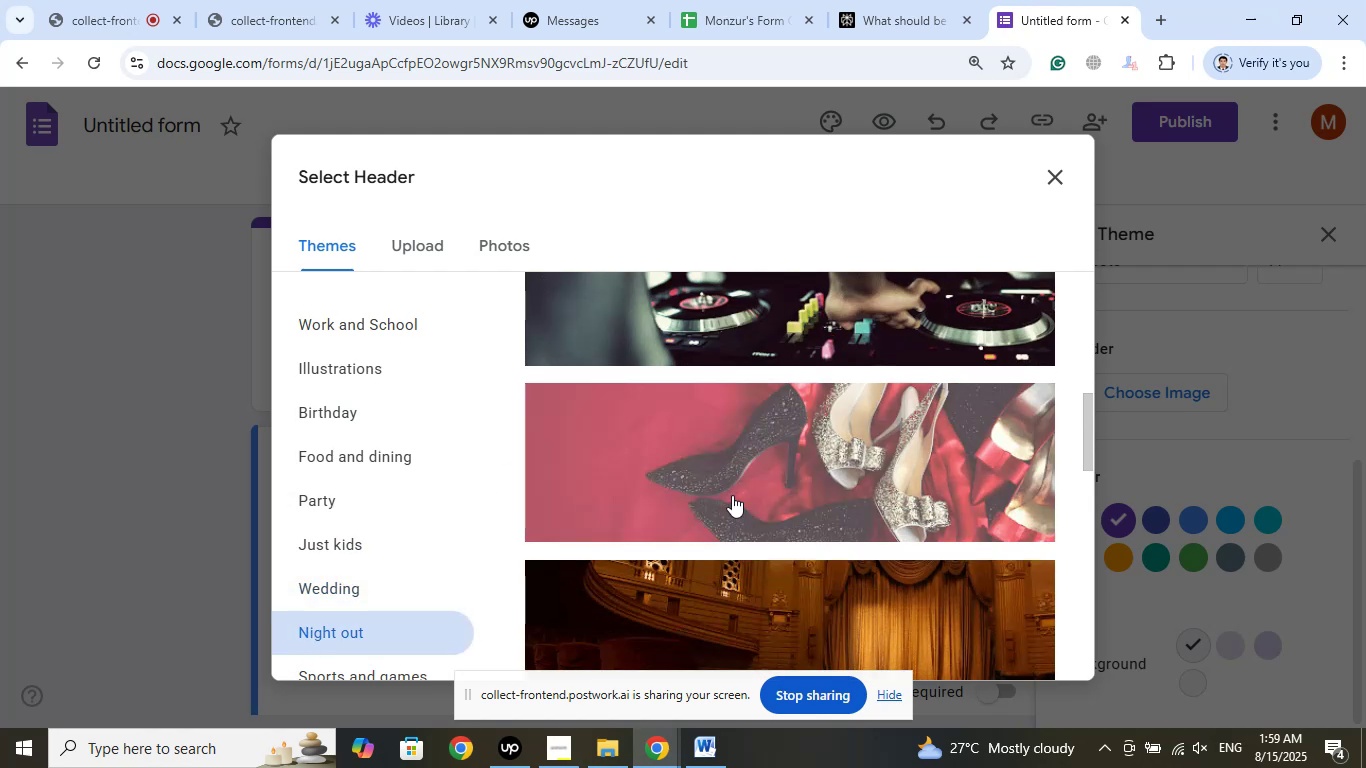 
scroll: coordinate [732, 495], scroll_direction: up, amount: 1.0
 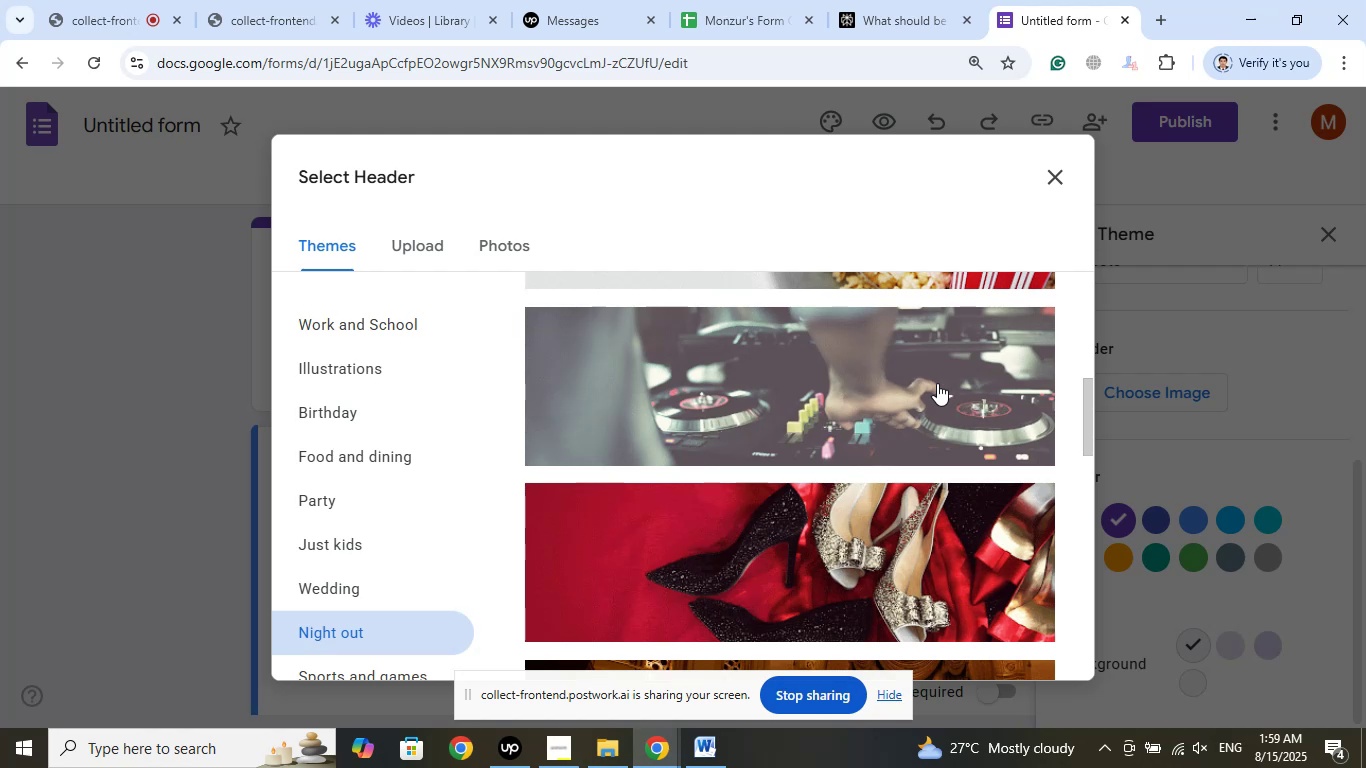 
wait(6.47)
 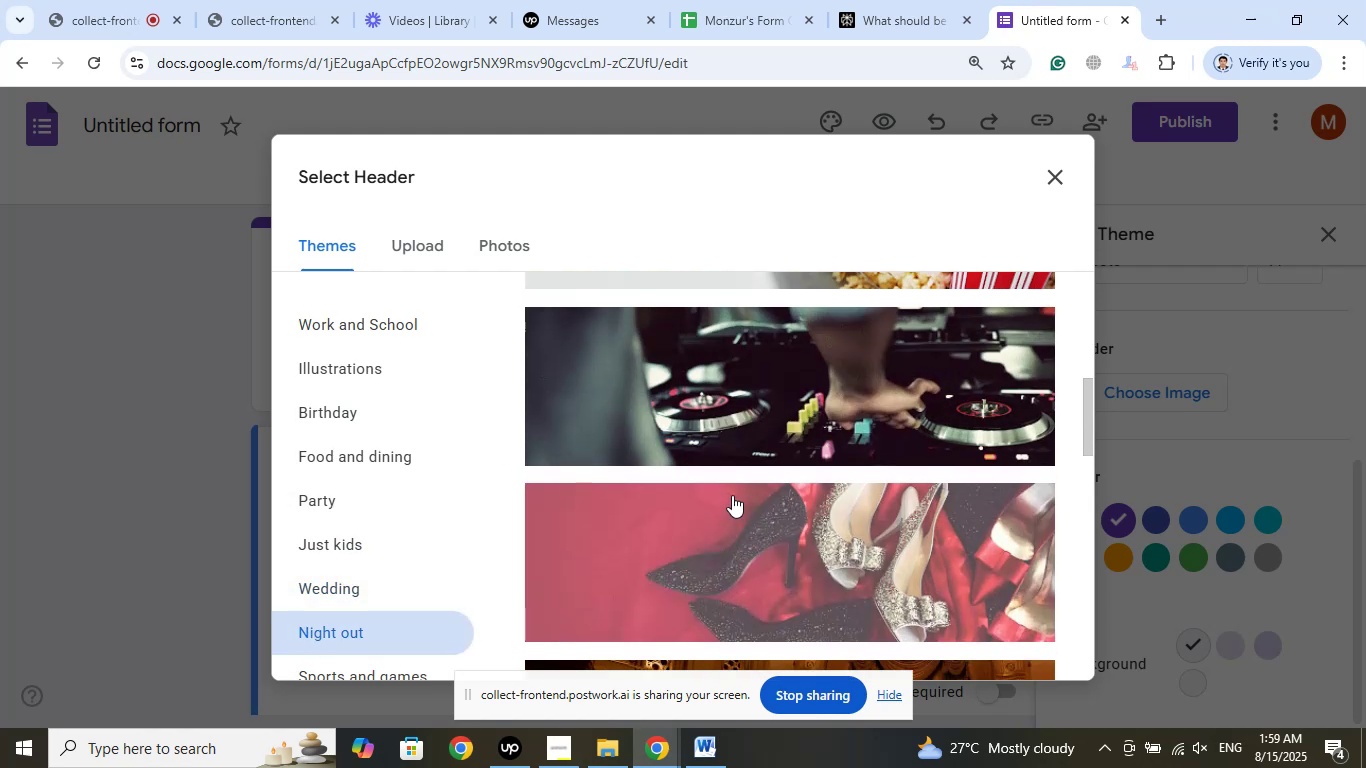 
left_click([910, 0])
 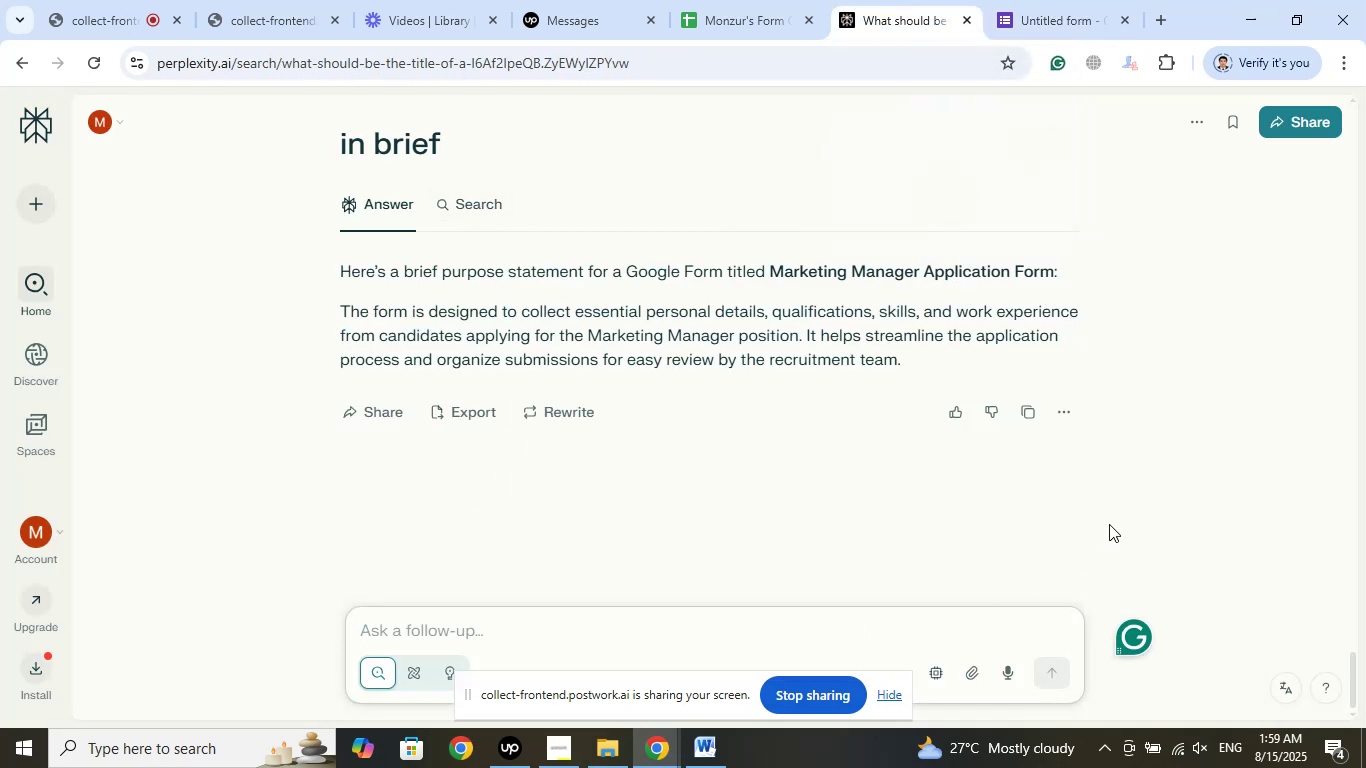 
wait(6.97)
 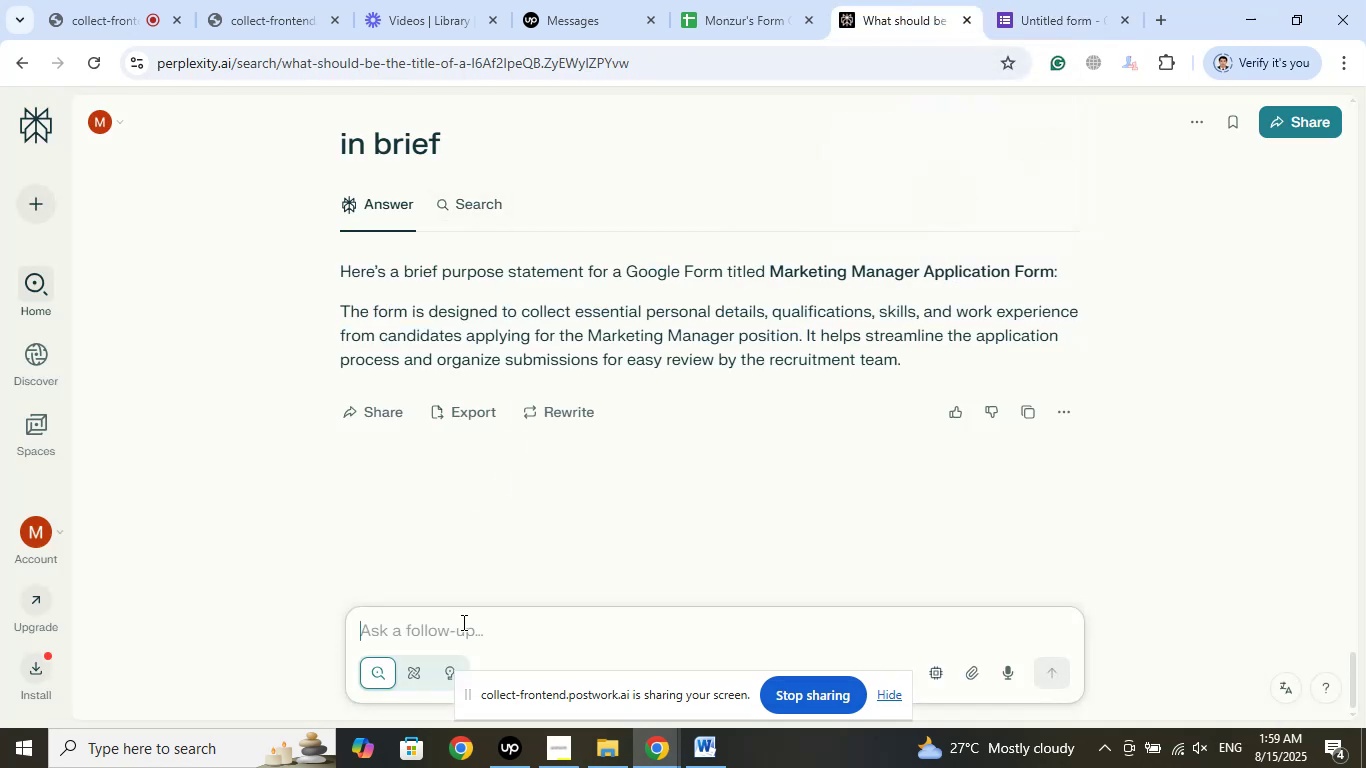 
type(What should be the title of a google form )
 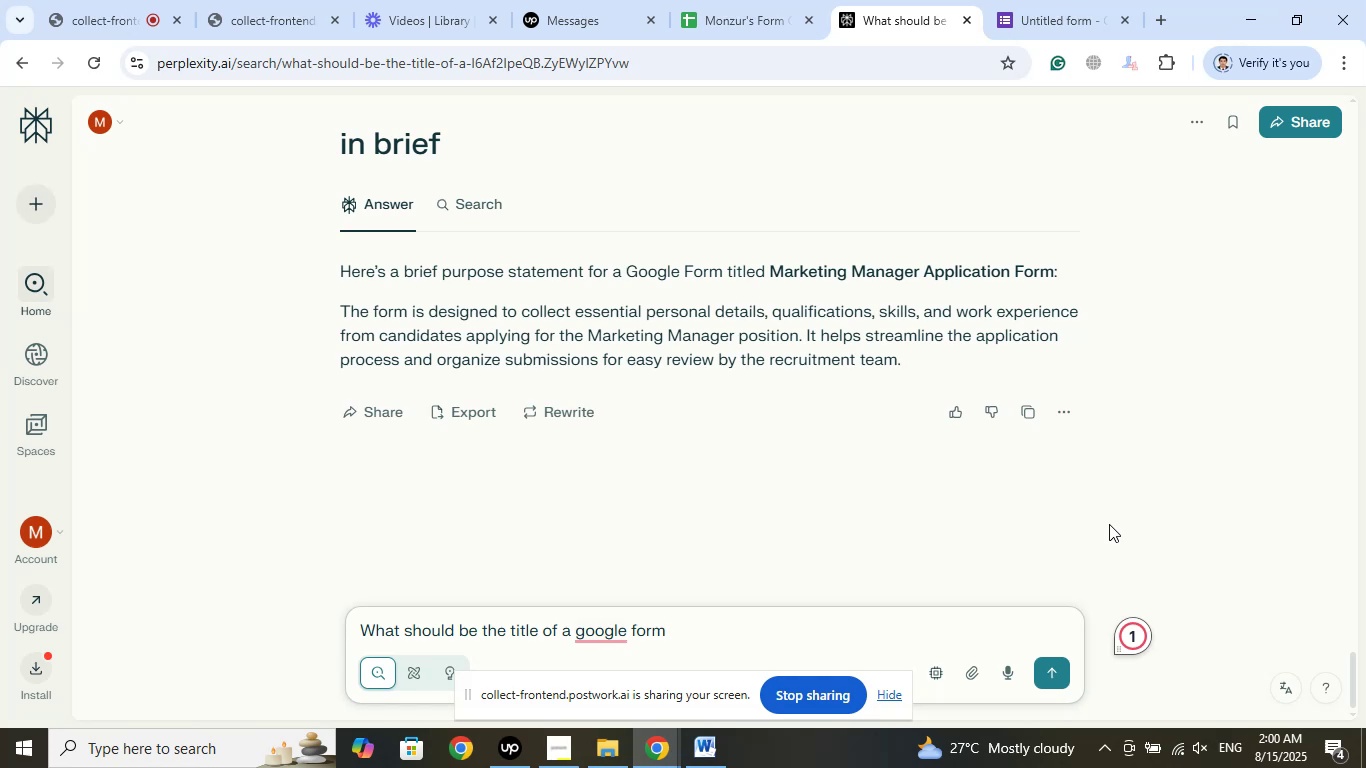 
wait(35.47)
 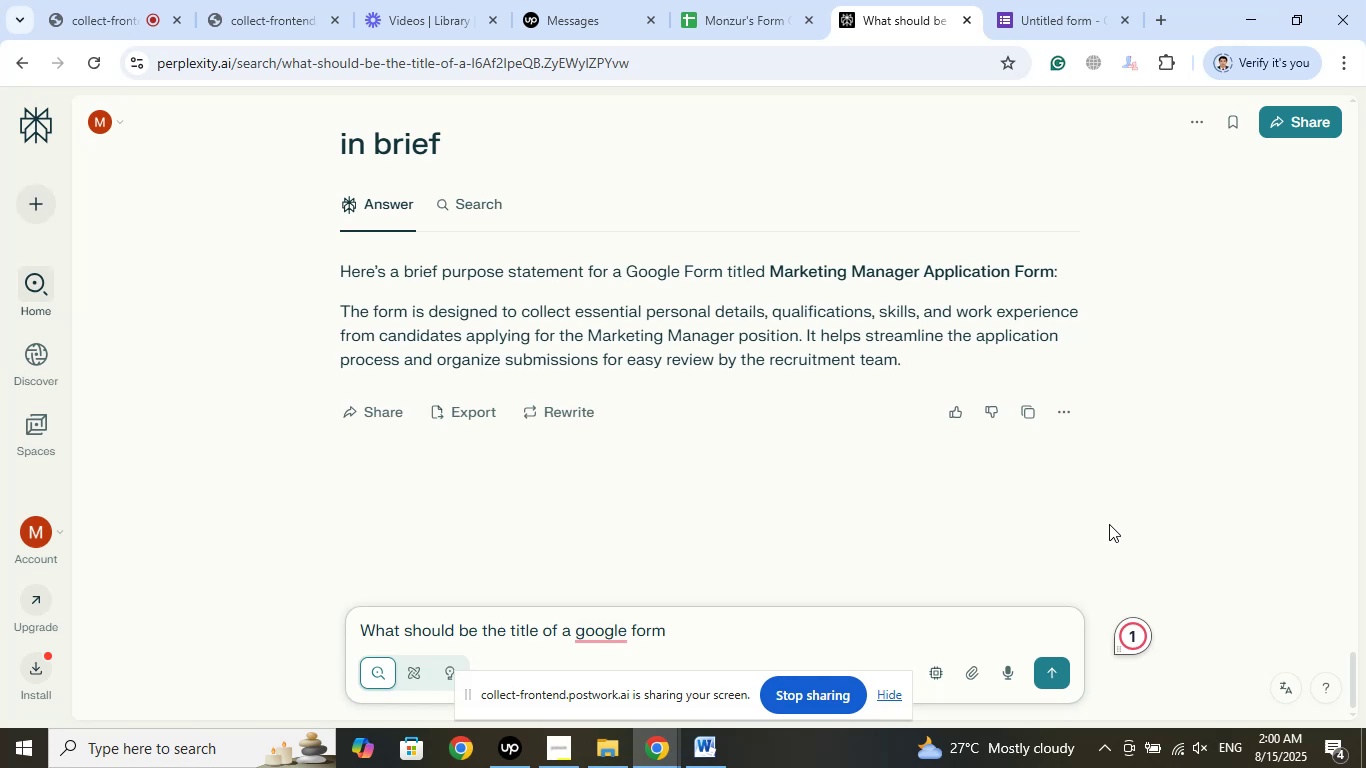 
type(for d)
key(Backspace)
type(DJ party)
 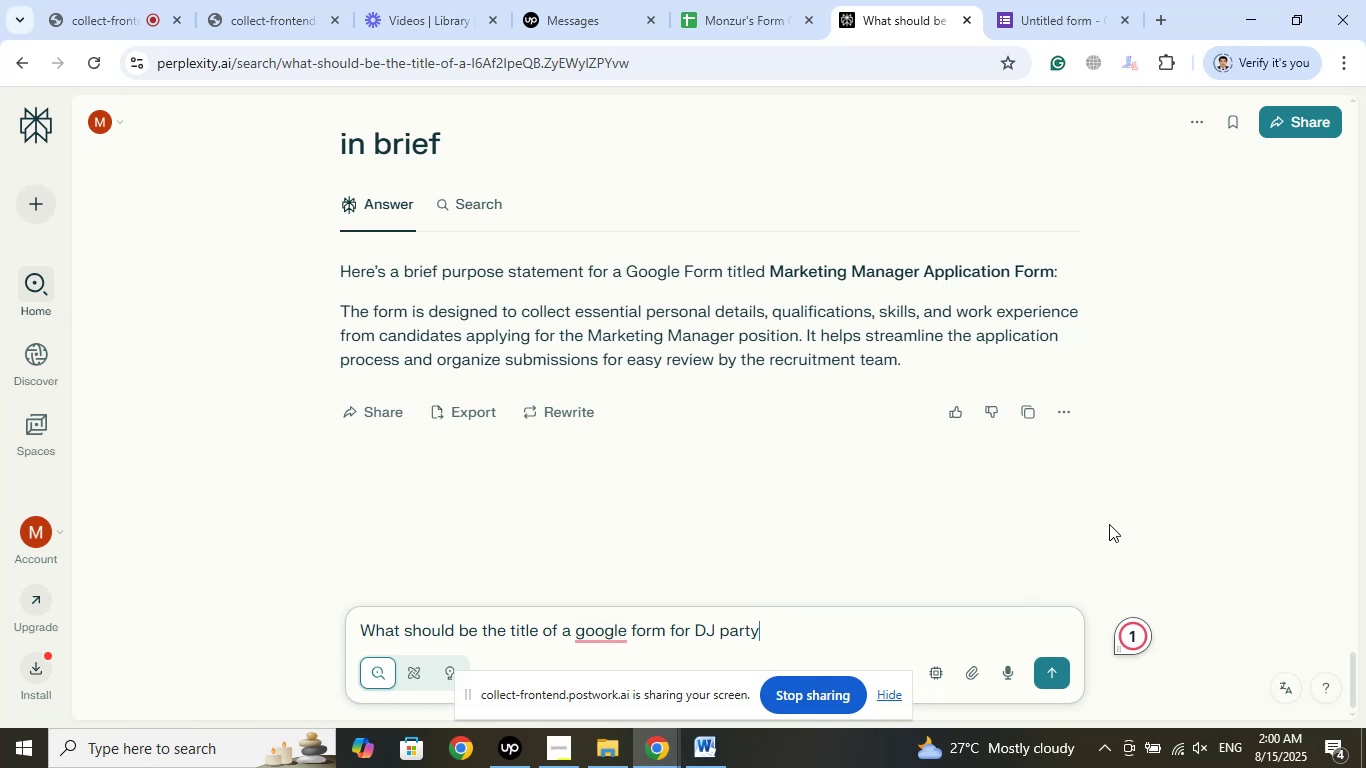 
key(Enter)
 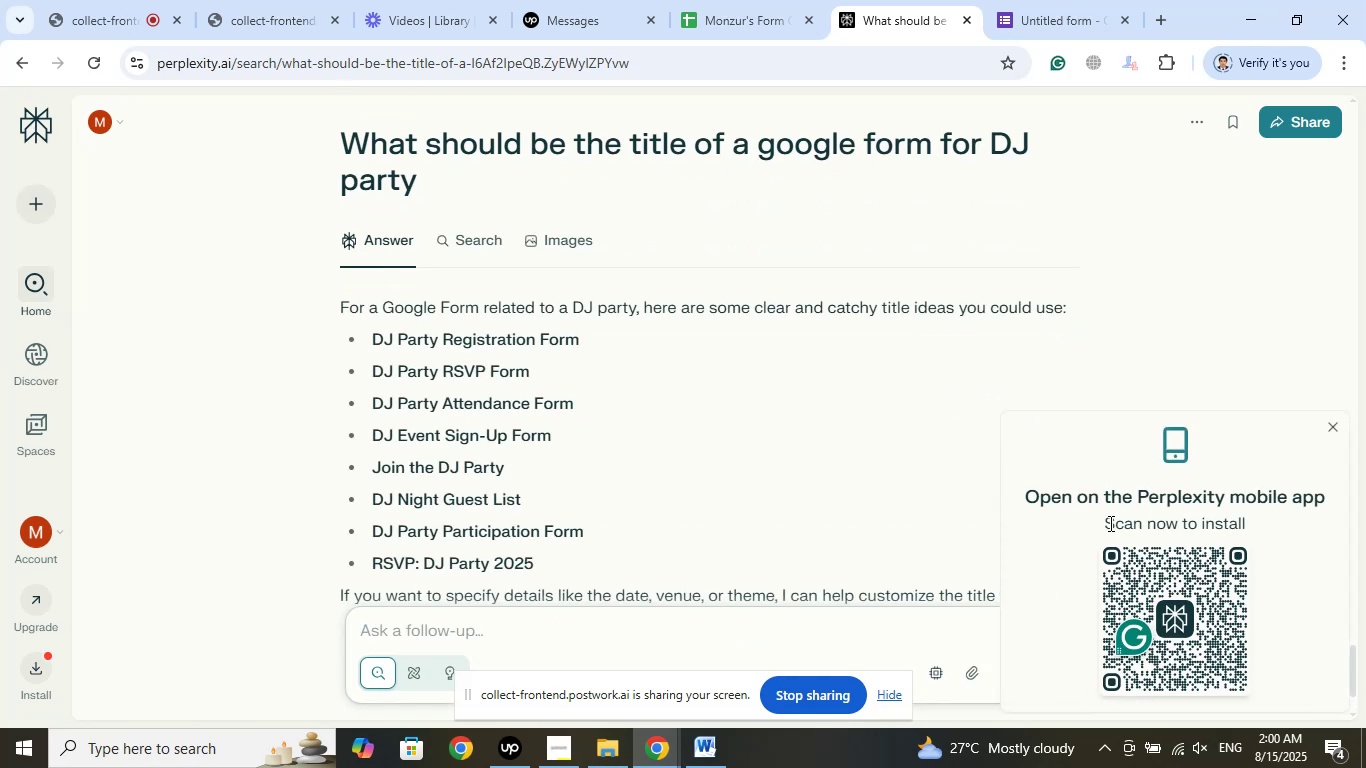 
wait(11.09)
 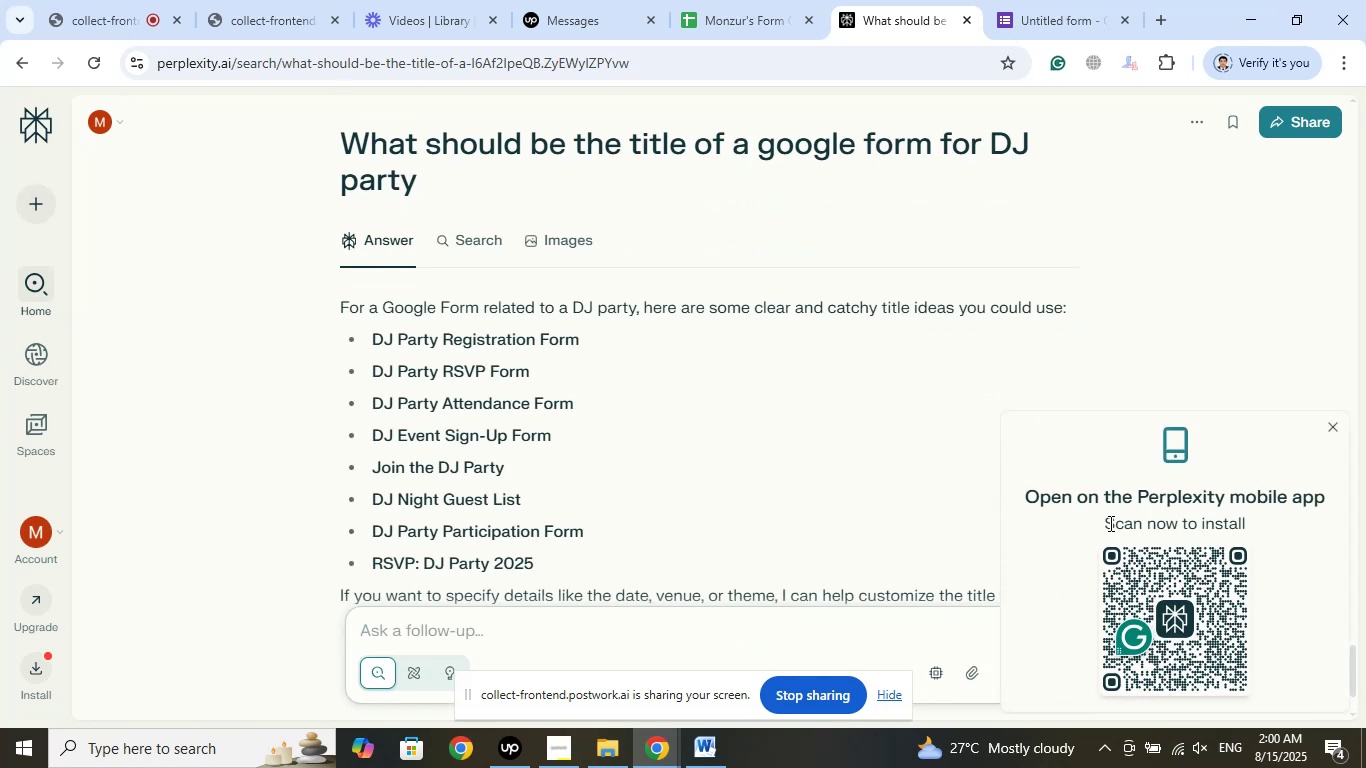 
left_click([1333, 431])
 